 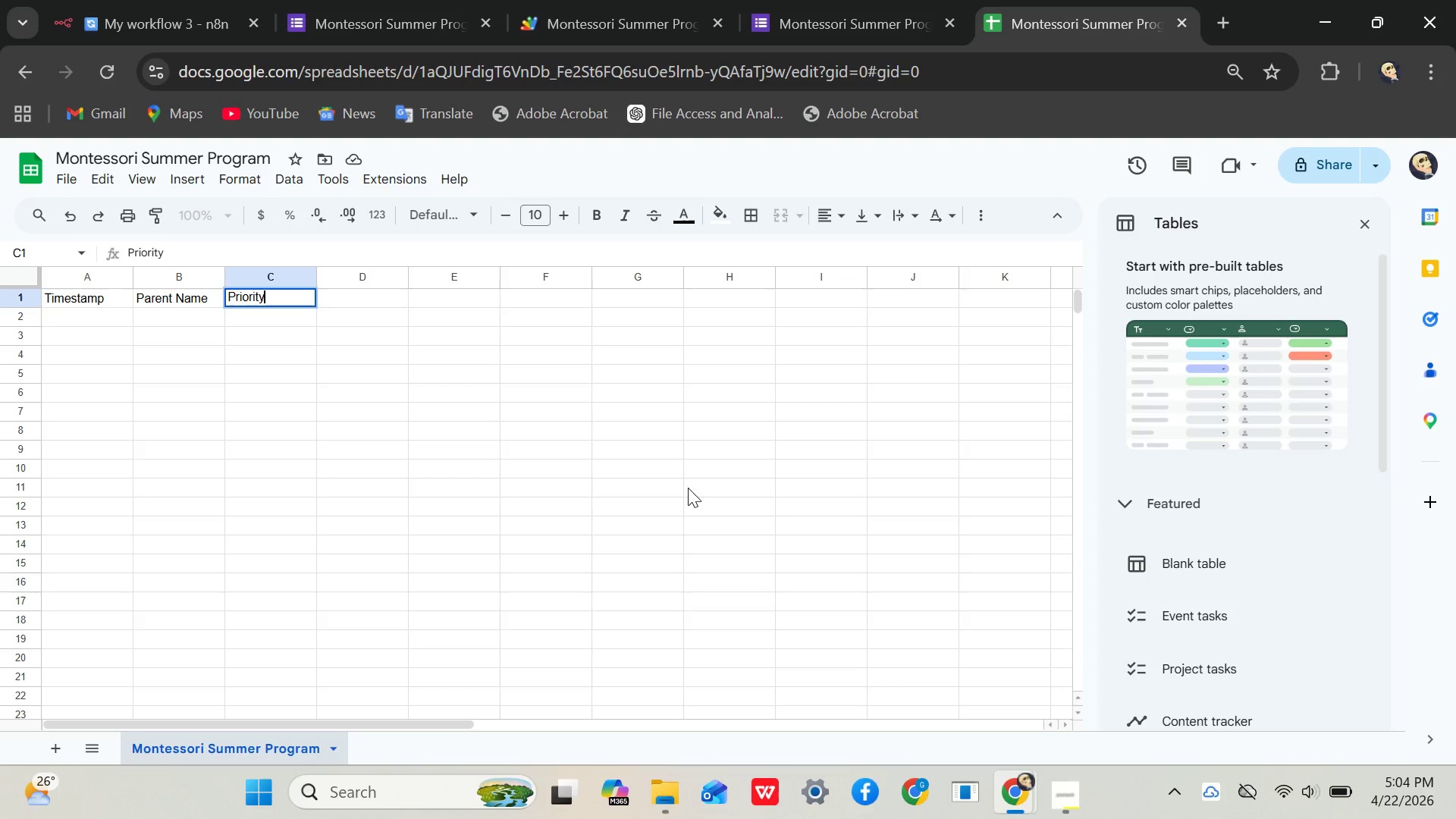 
hold_key(key=ShiftLeft, duration=0.44)
 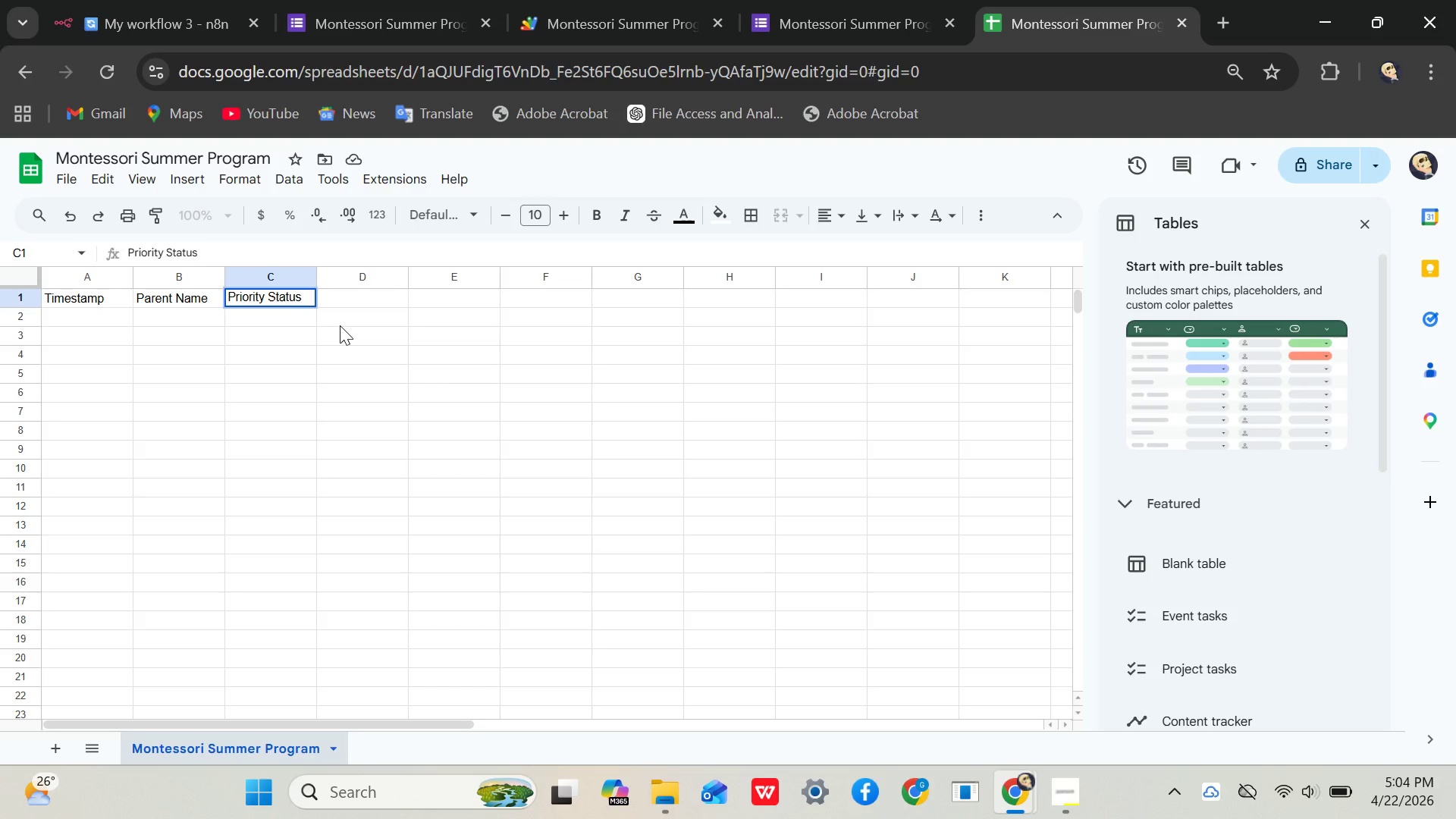 
left_click([365, 291])
 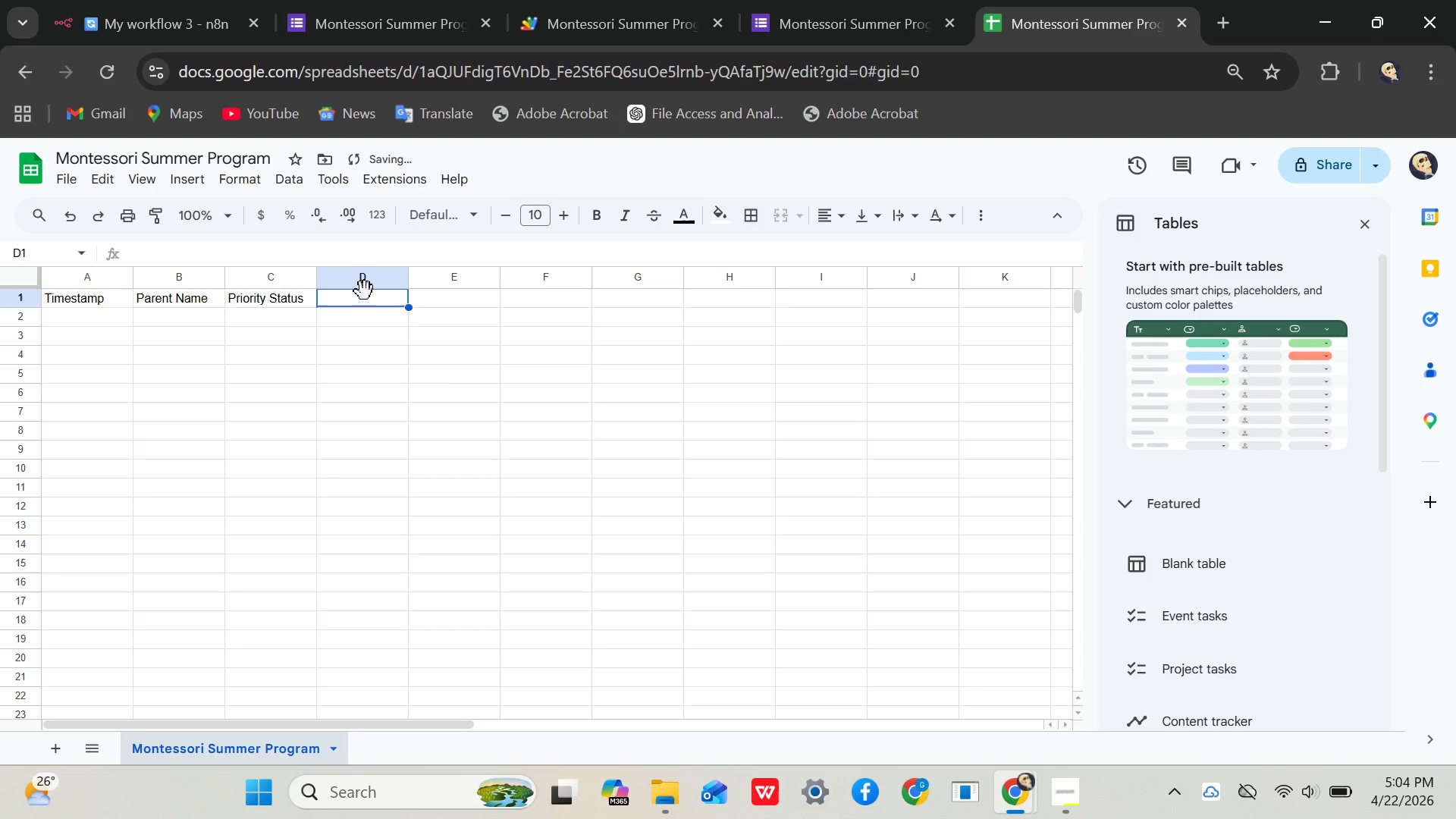 
type(Class Level)
 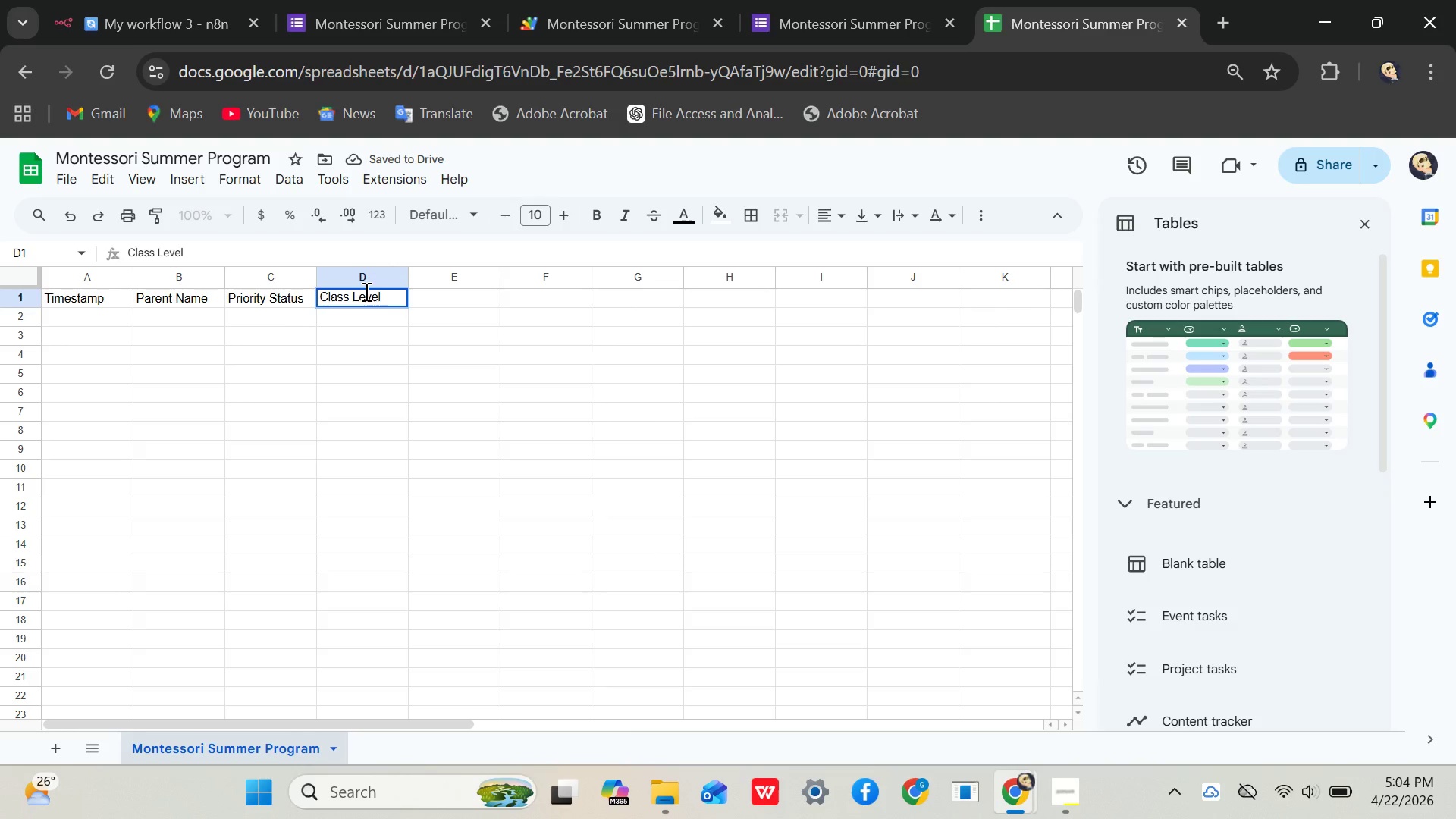 
left_click([181, 29])
 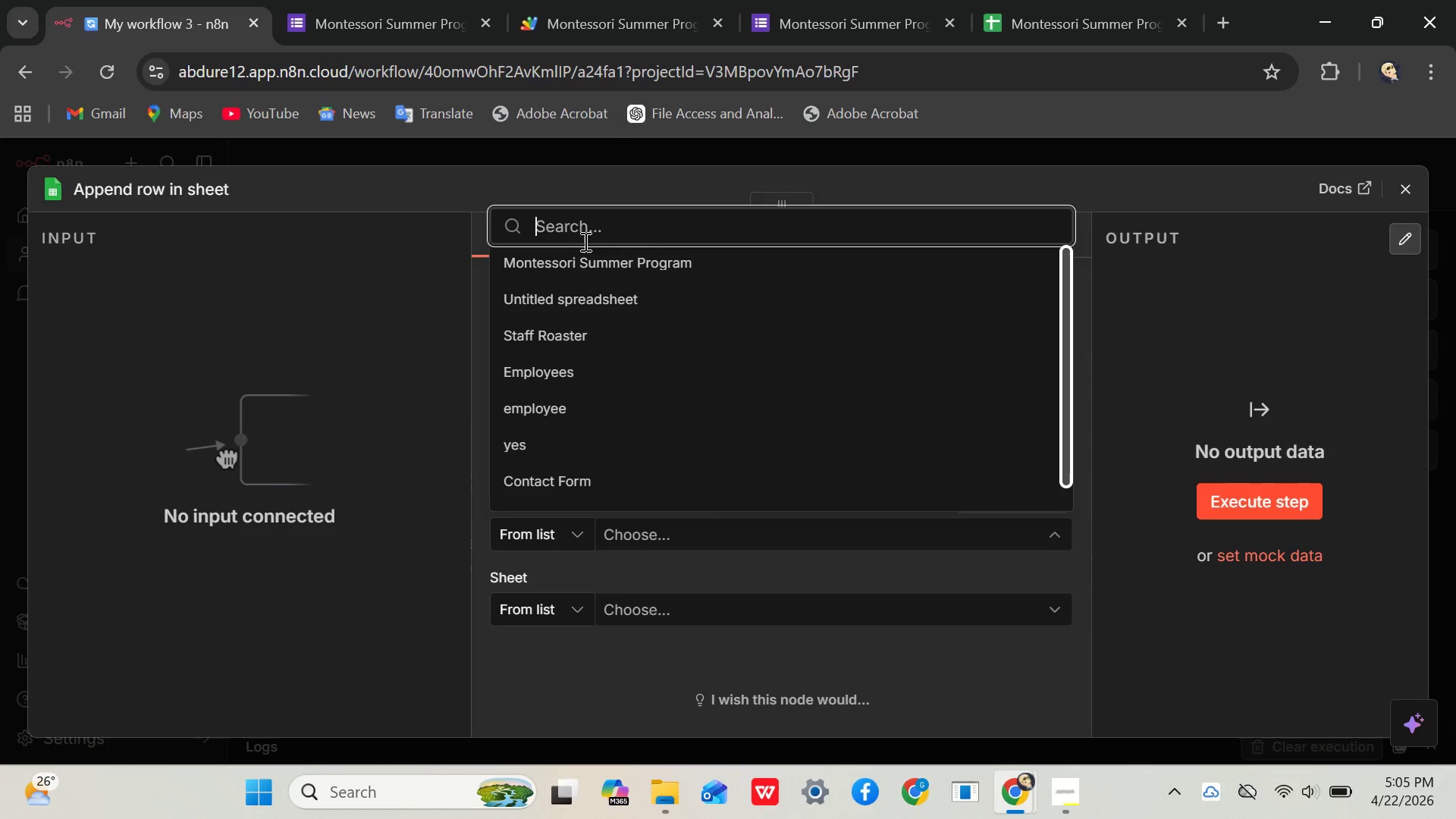 
left_click([585, 242])
 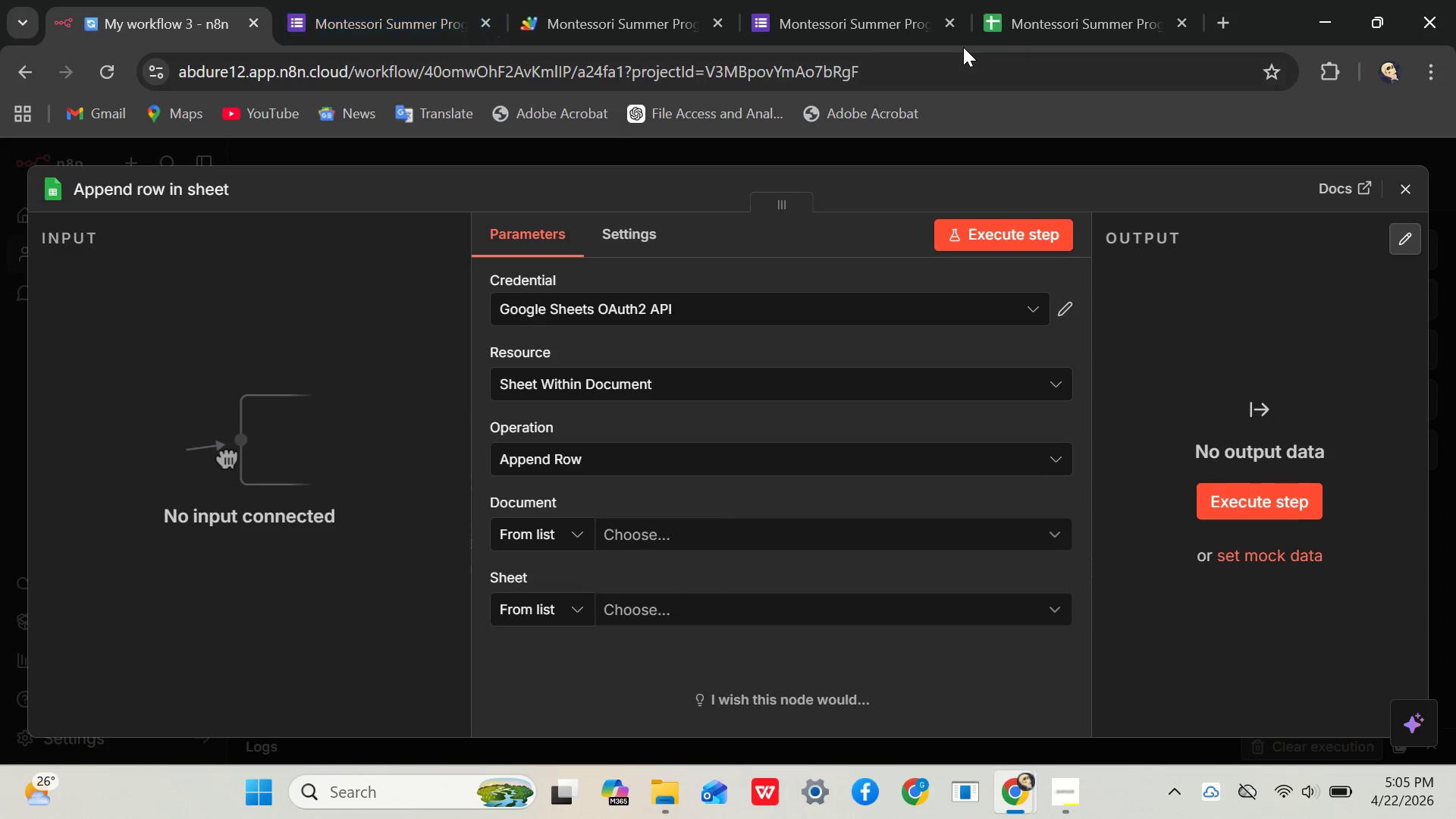 
left_click_drag(start_coordinate=[1032, 21], to_coordinate=[742, 468])
 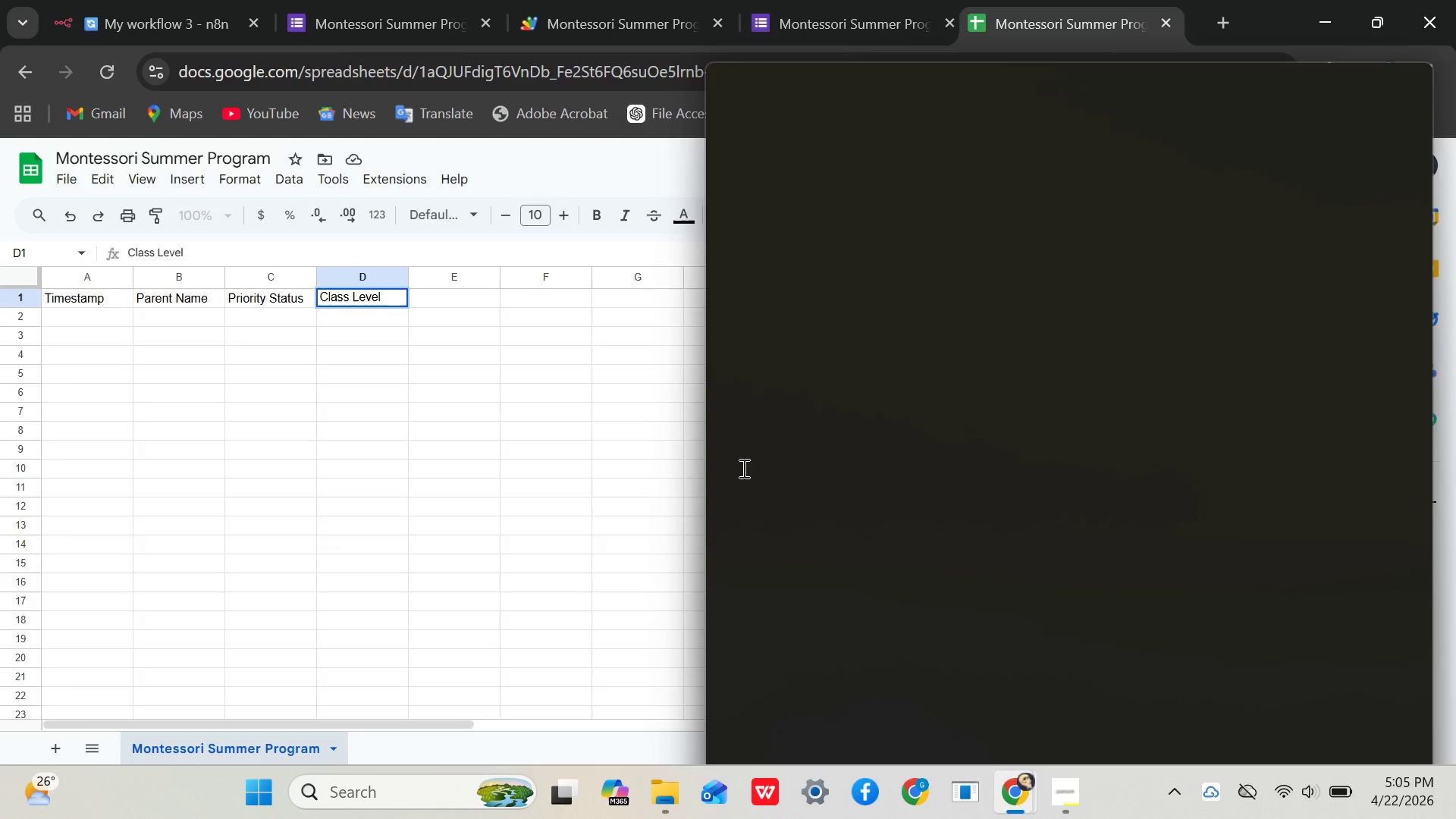 
left_click([742, 468])
 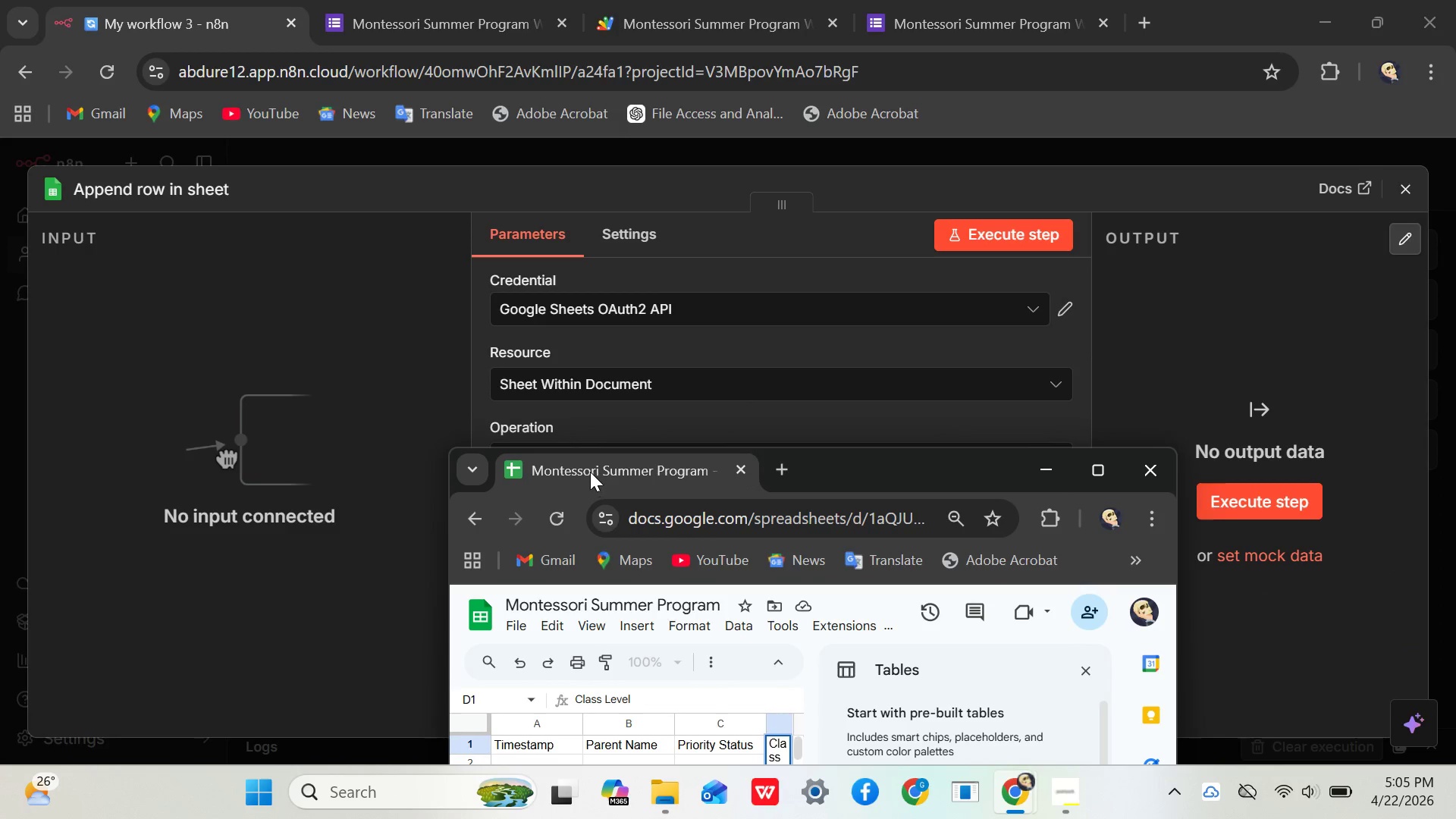 
left_click_drag(start_coordinate=[590, 471], to_coordinate=[989, 89])
 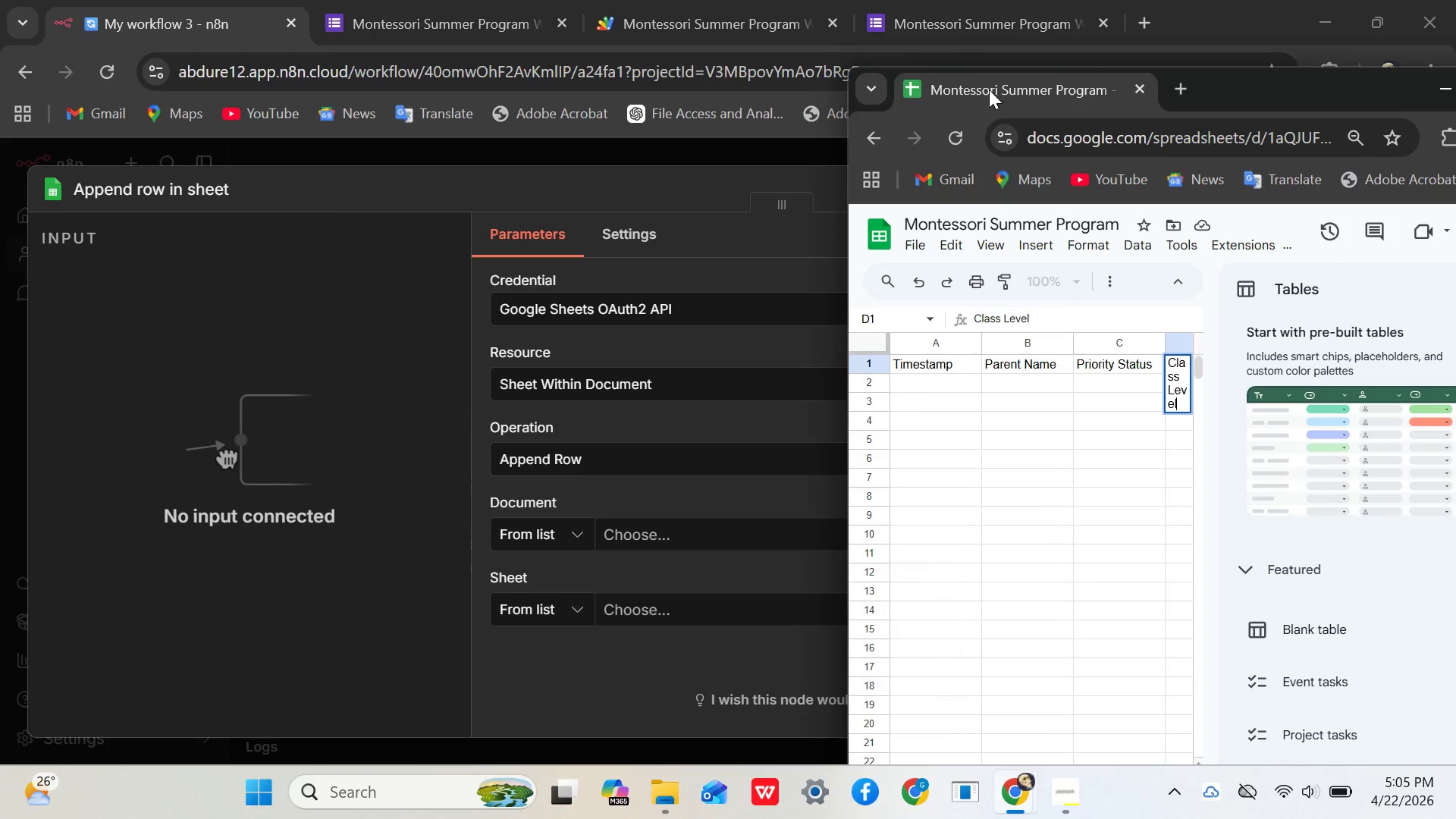 
left_click_drag(start_coordinate=[989, 89], to_coordinate=[1143, 36])
 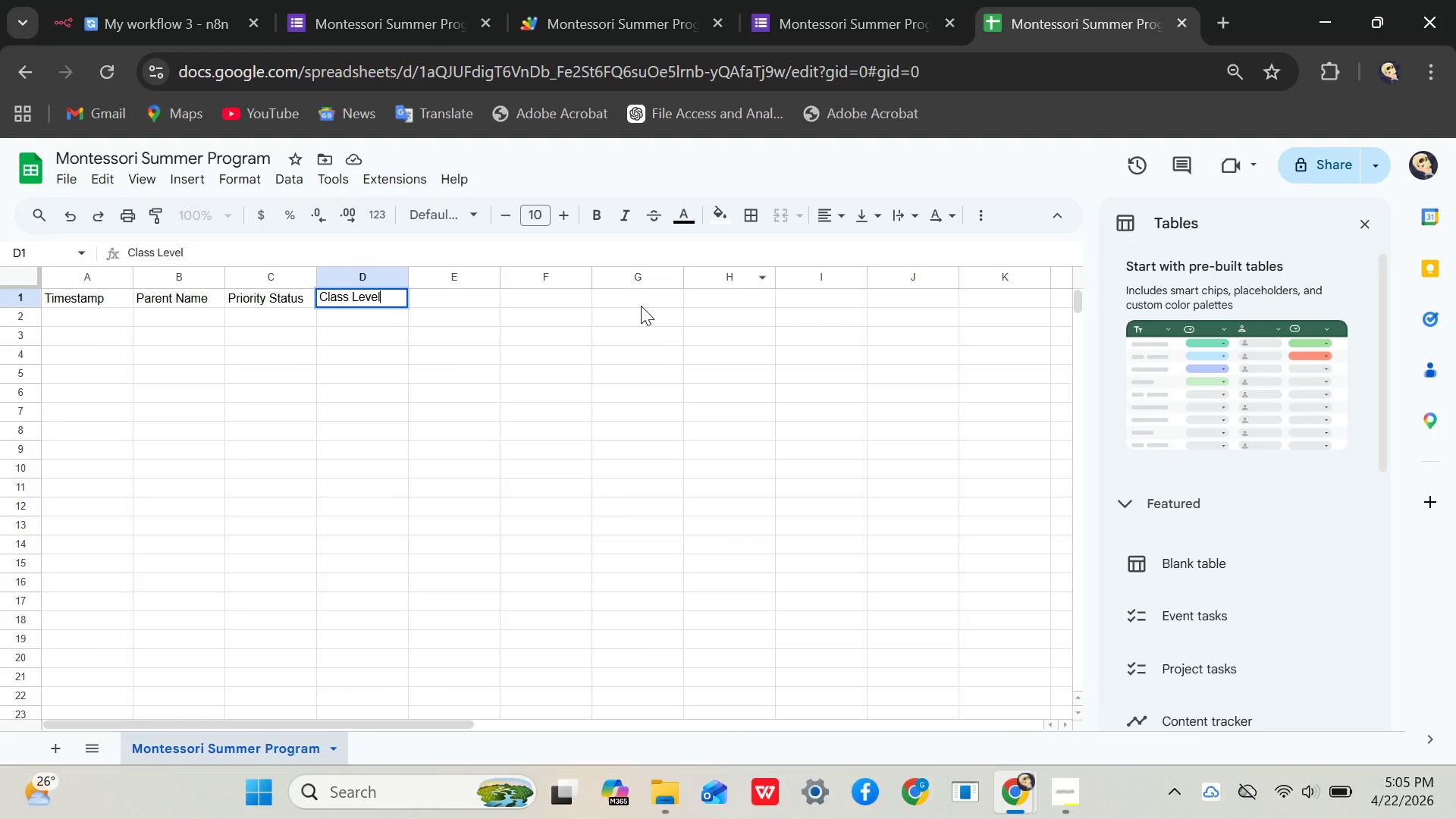 
left_click([641, 306])
 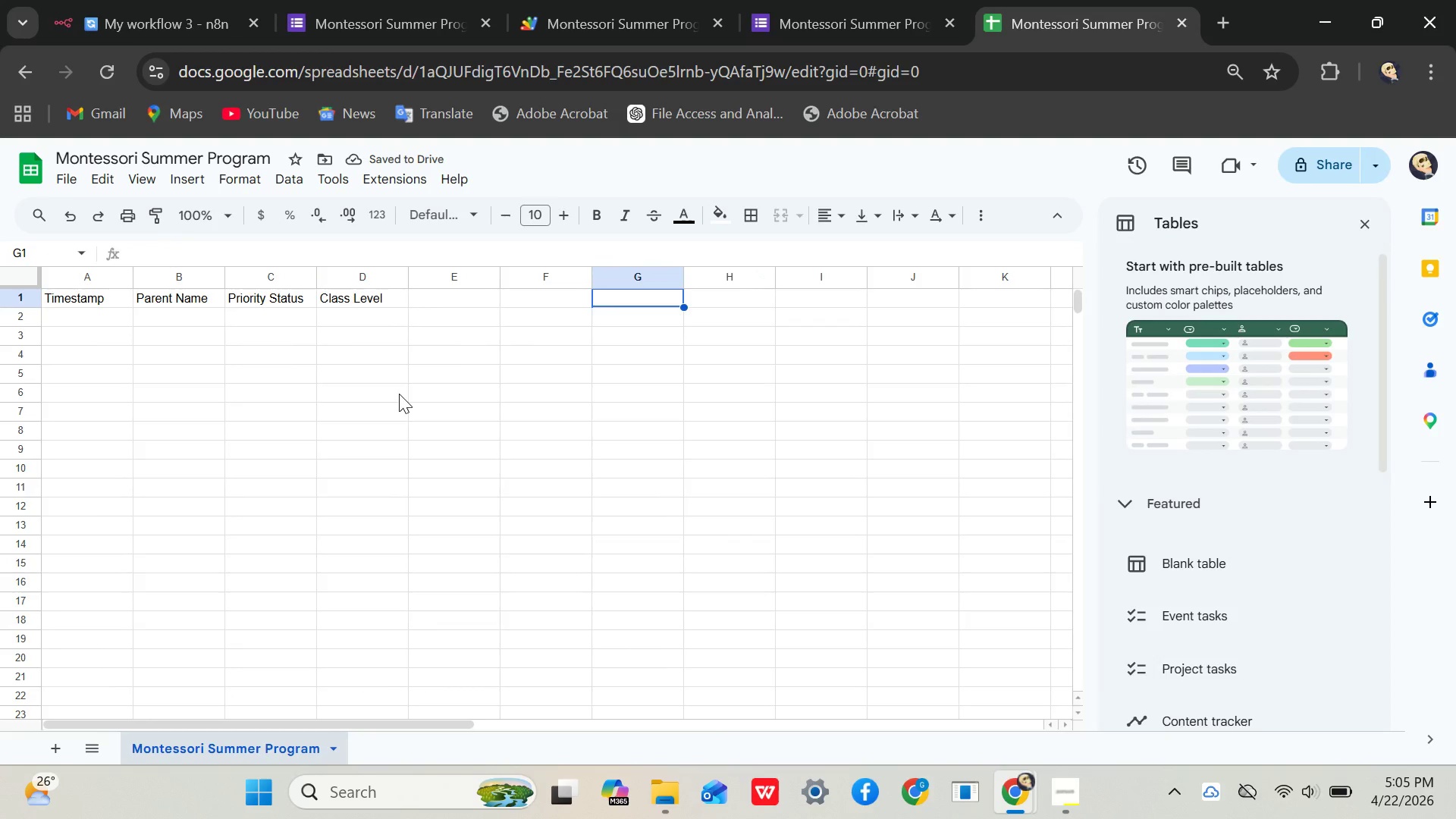 
left_click([152, 0])
 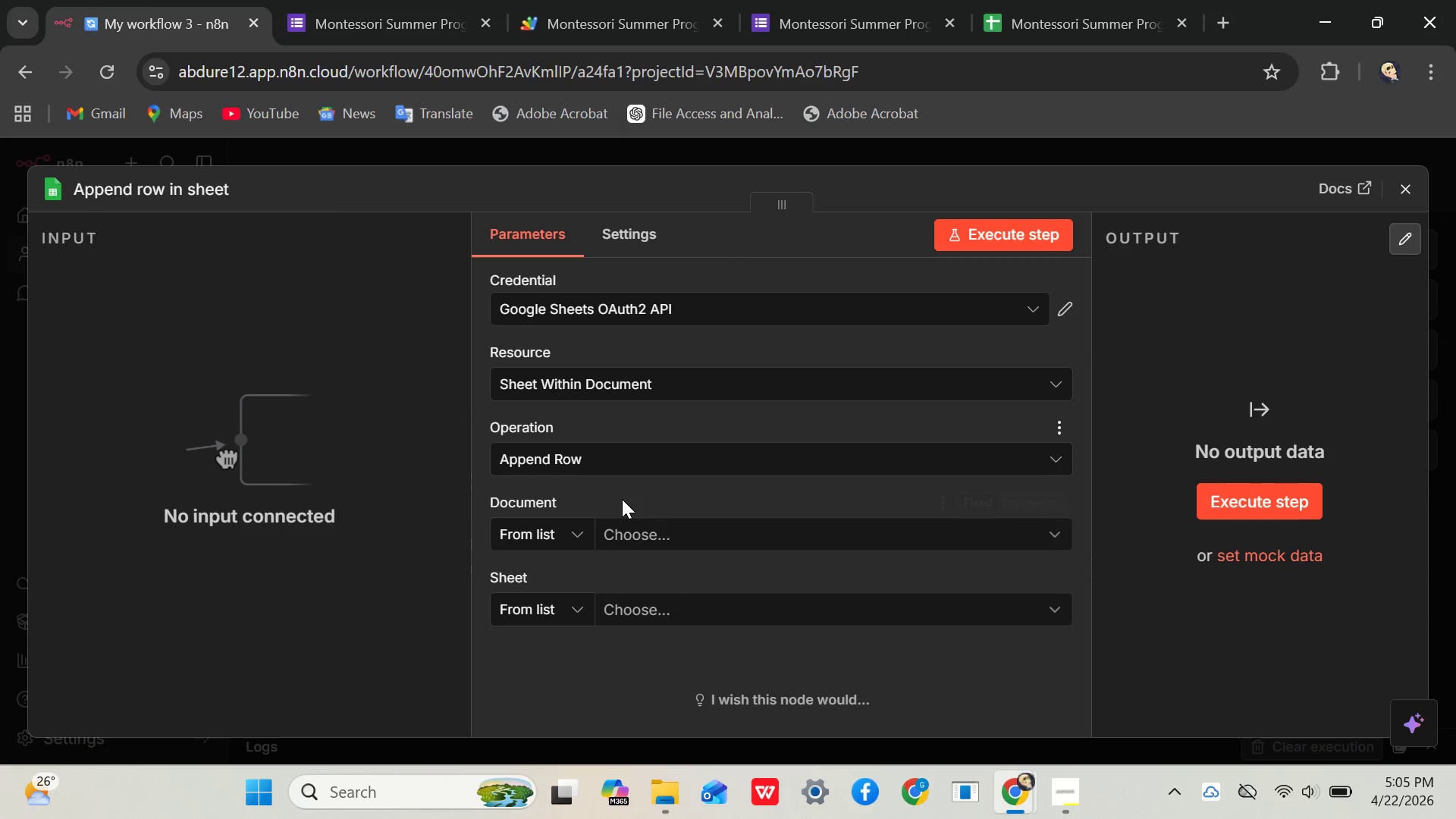 
left_click([641, 535])
 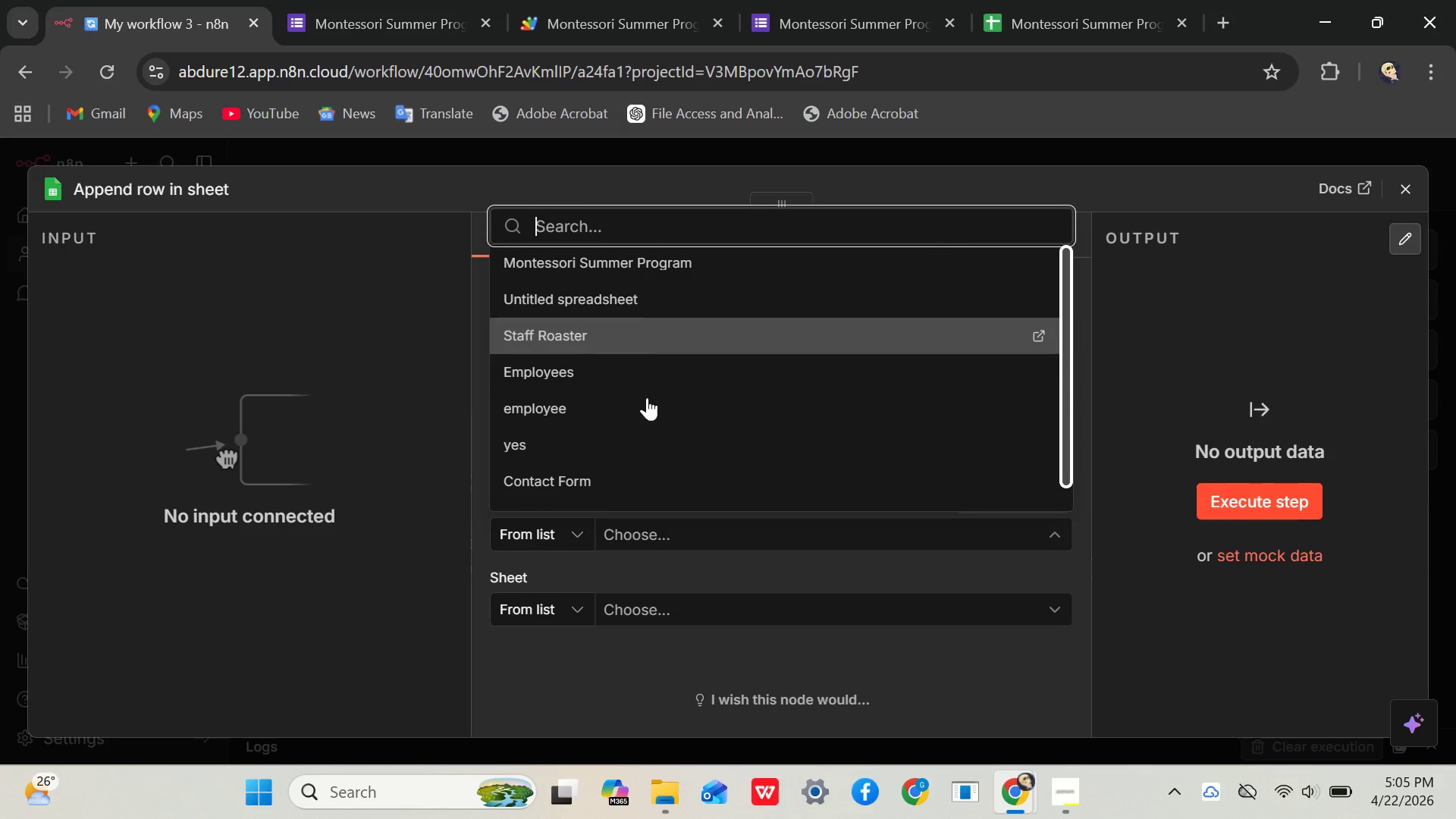 
left_click([698, 592])
 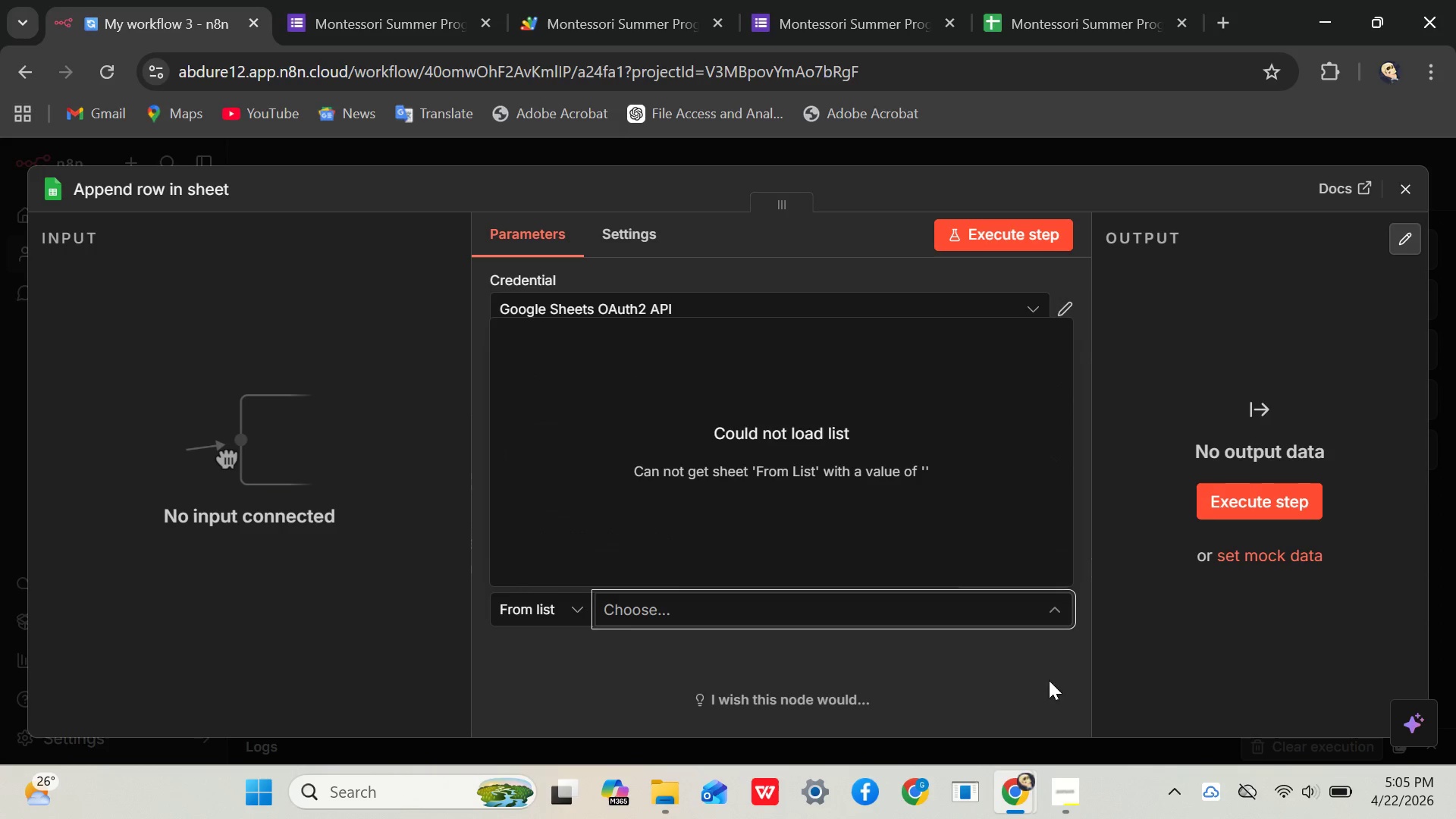 
left_click([943, 673])
 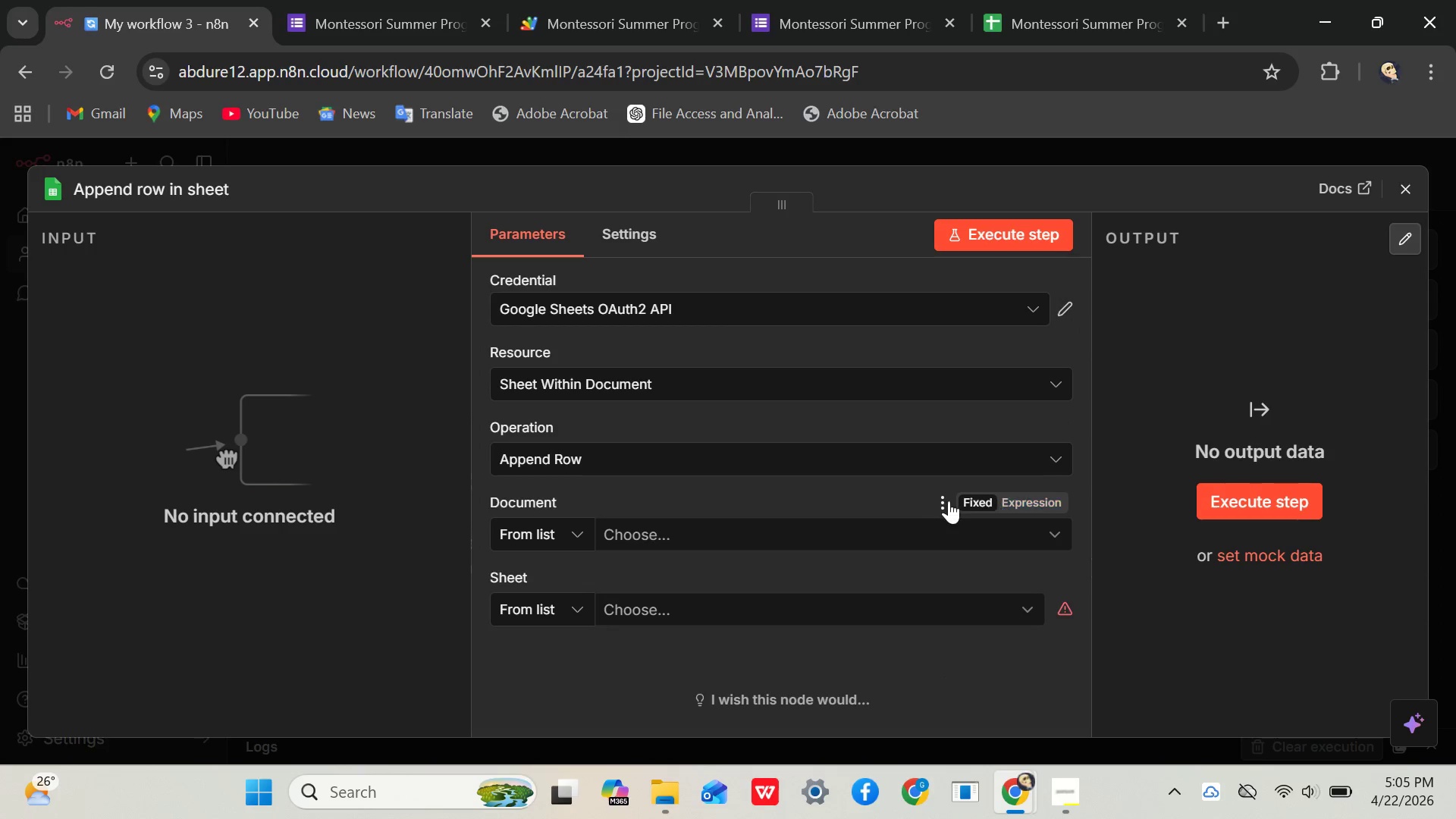 
left_click([942, 503])
 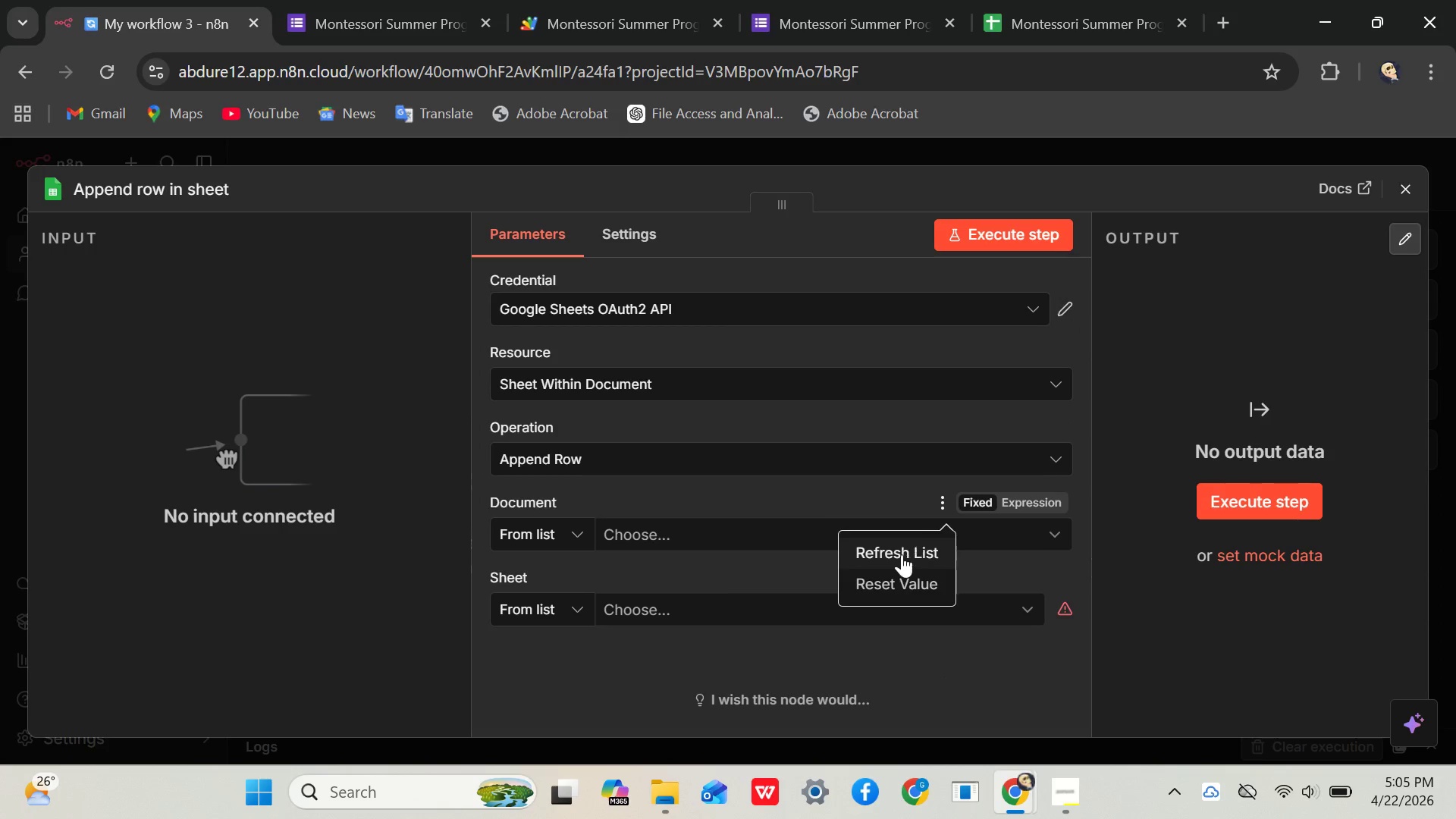 
left_click([902, 554])
 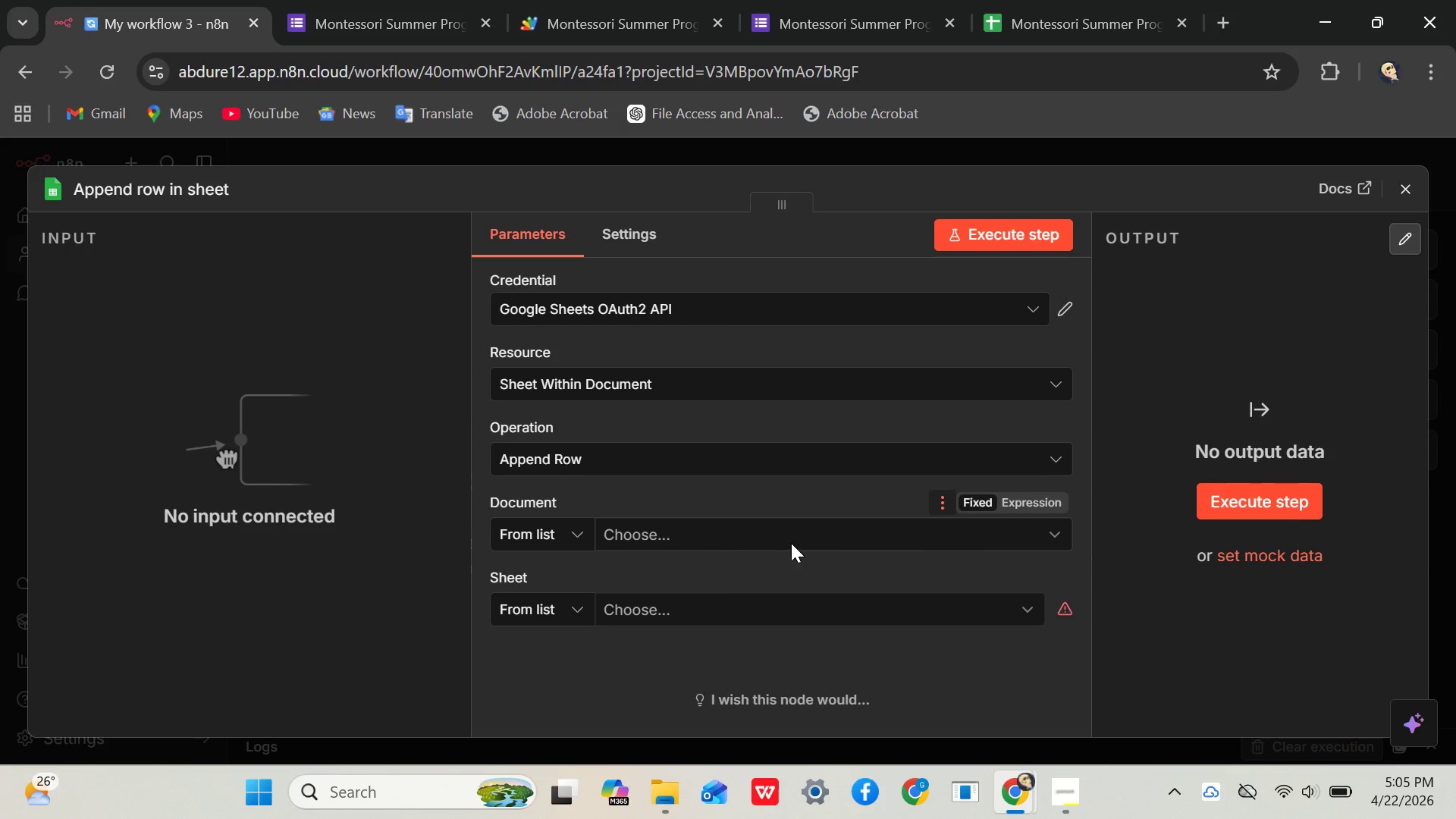 
left_click([791, 543])
 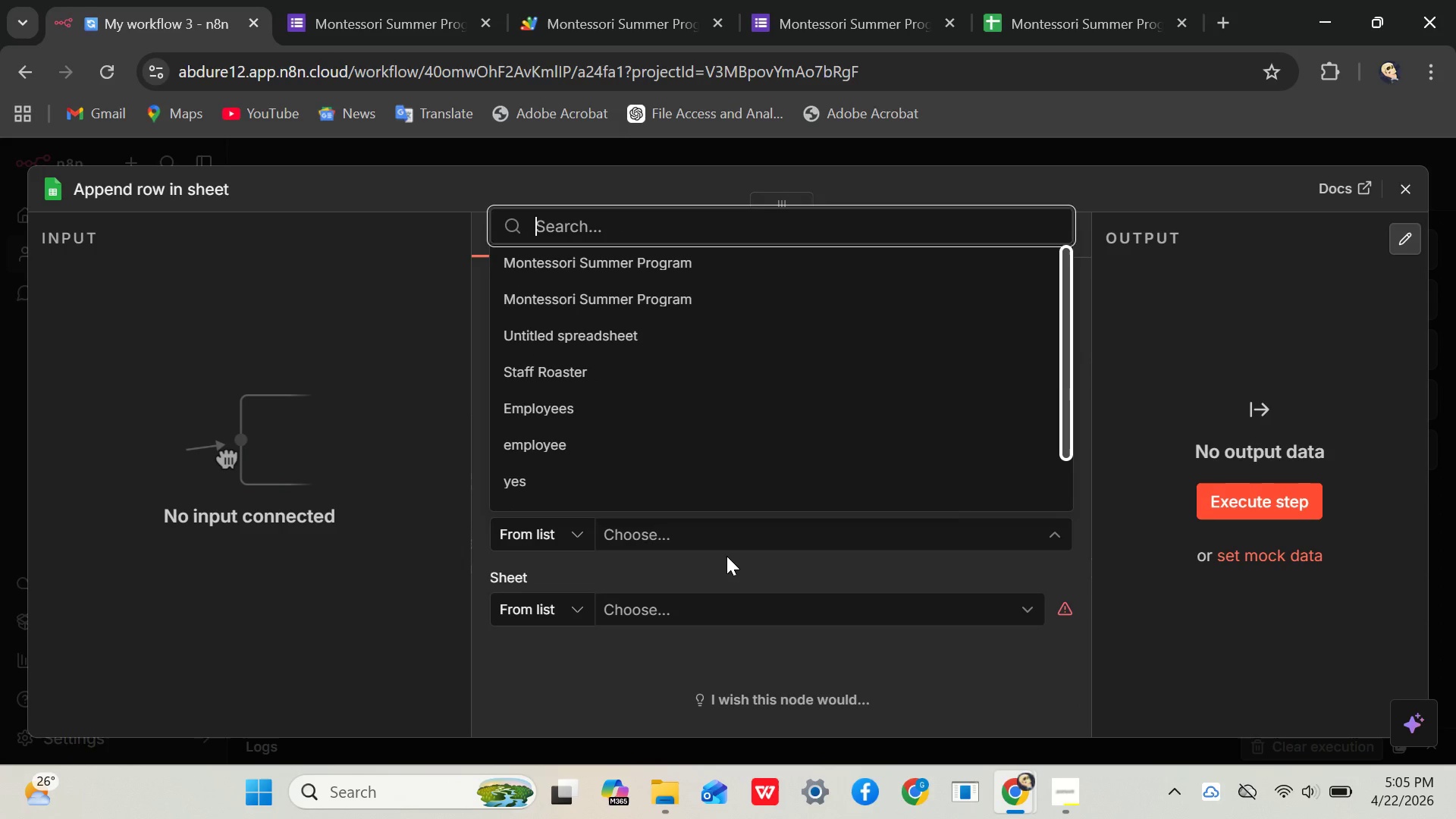 
mouse_move([686, 514])
 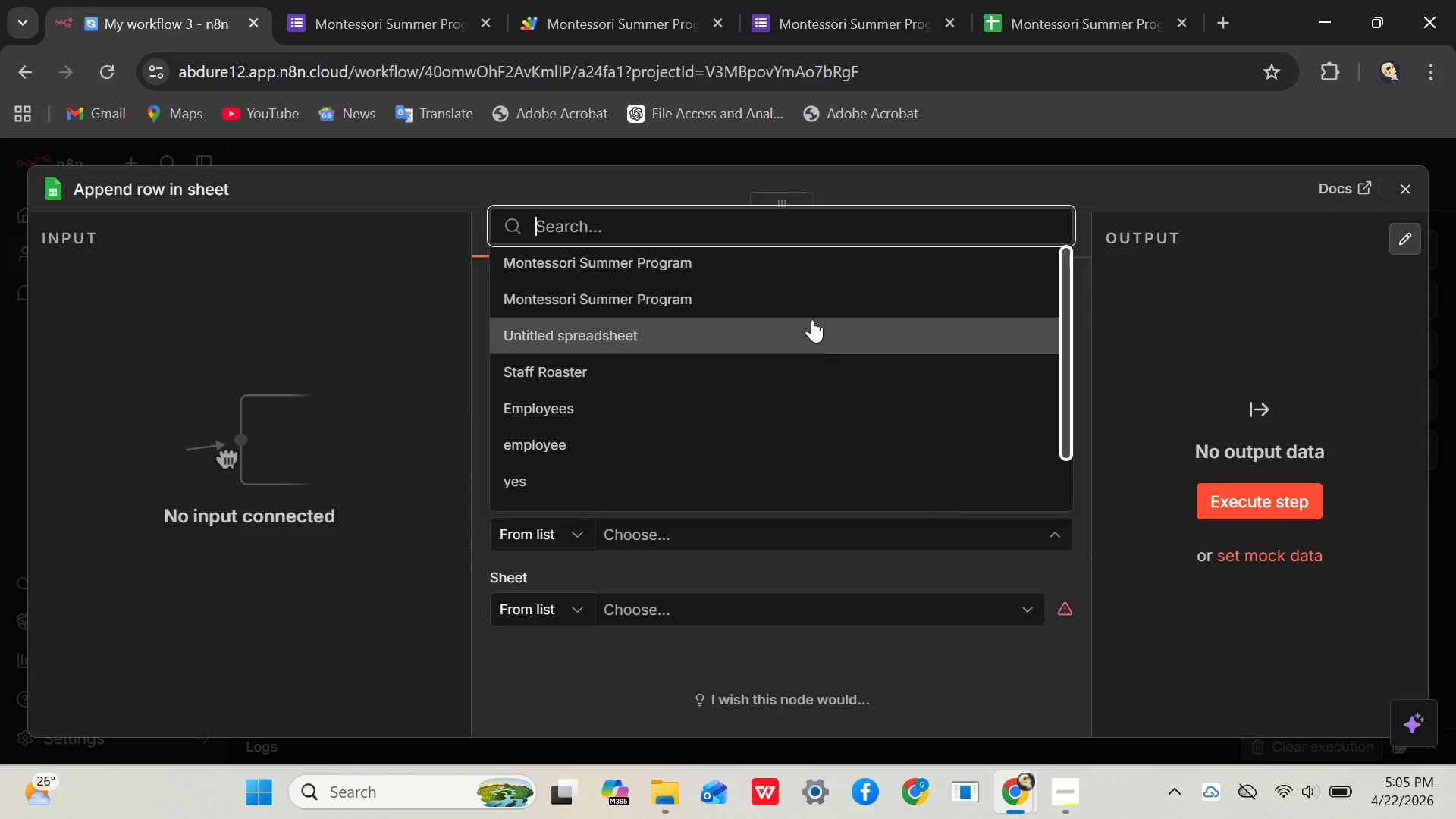 
left_click([827, 266])
 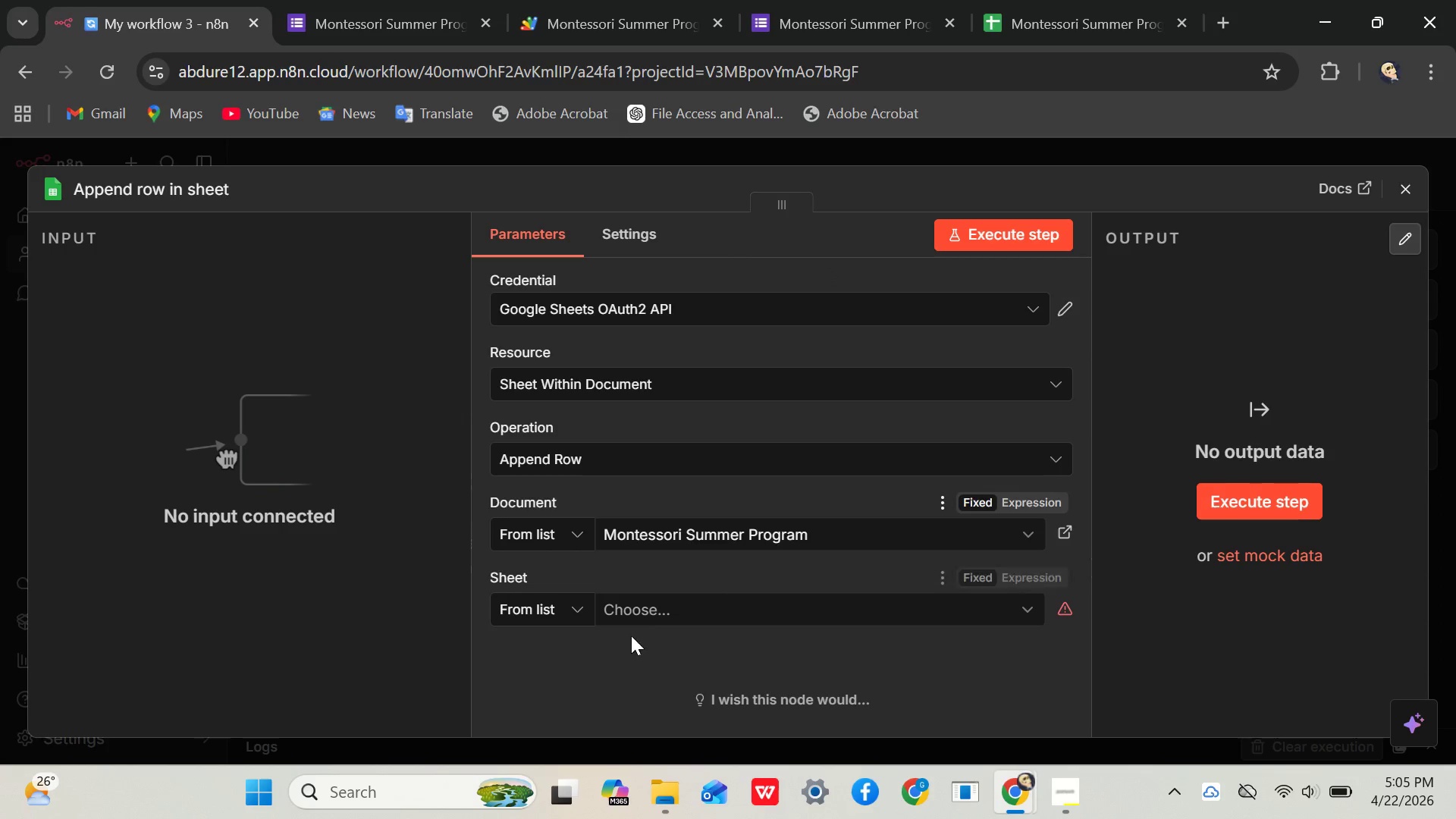 
left_click([630, 613])
 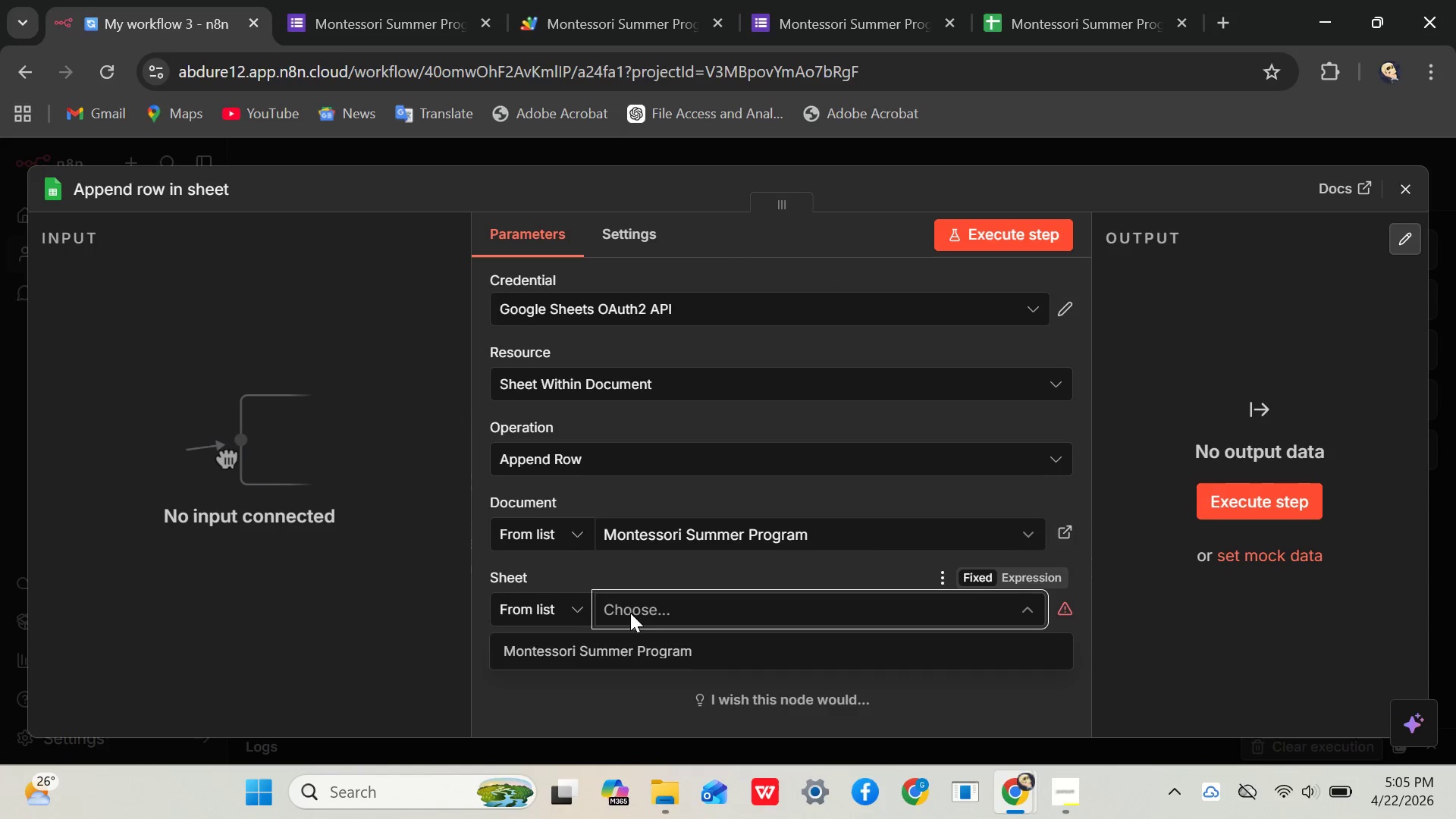 
left_click([599, 650])
 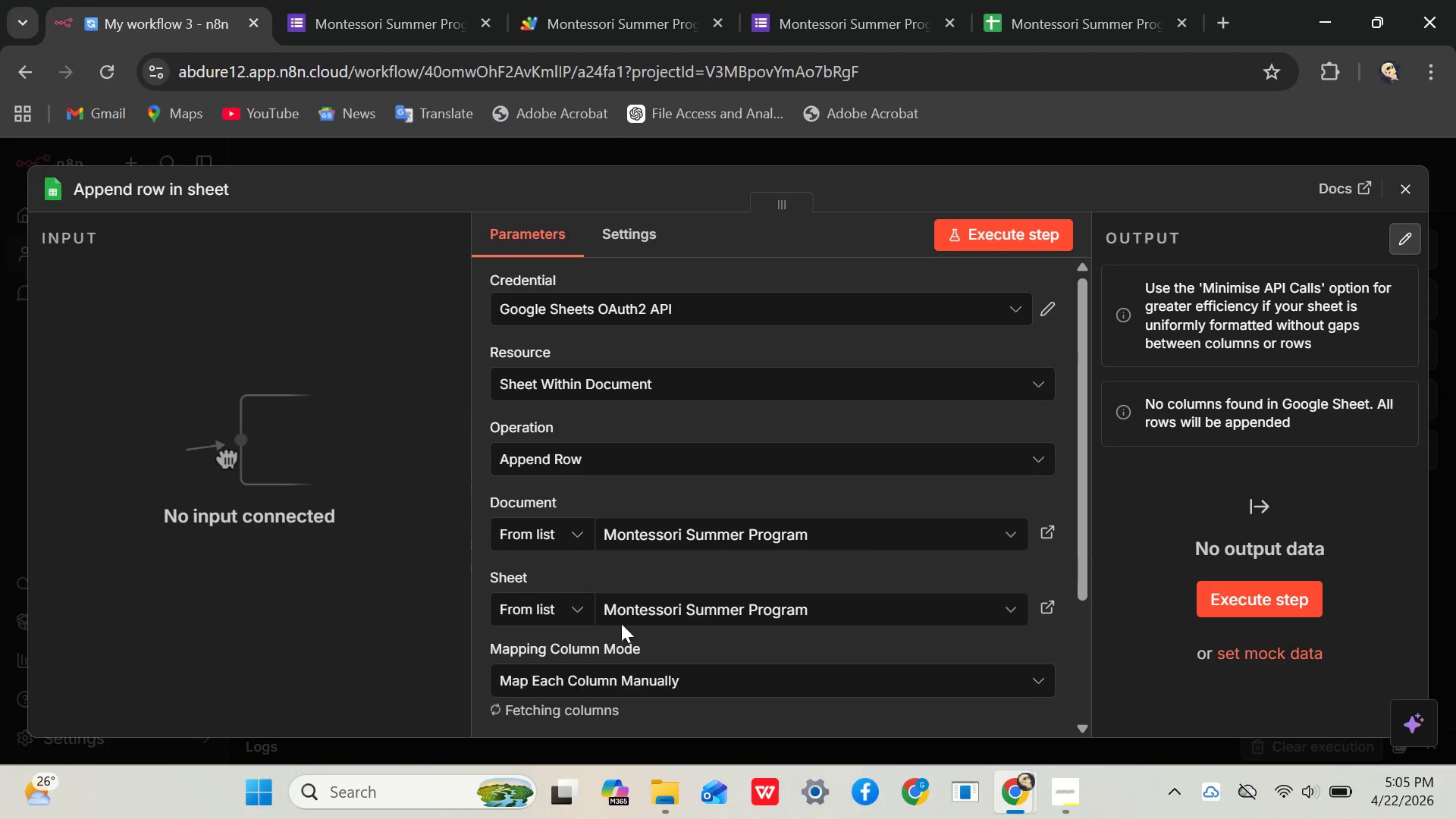 
mouse_move([693, 601])
 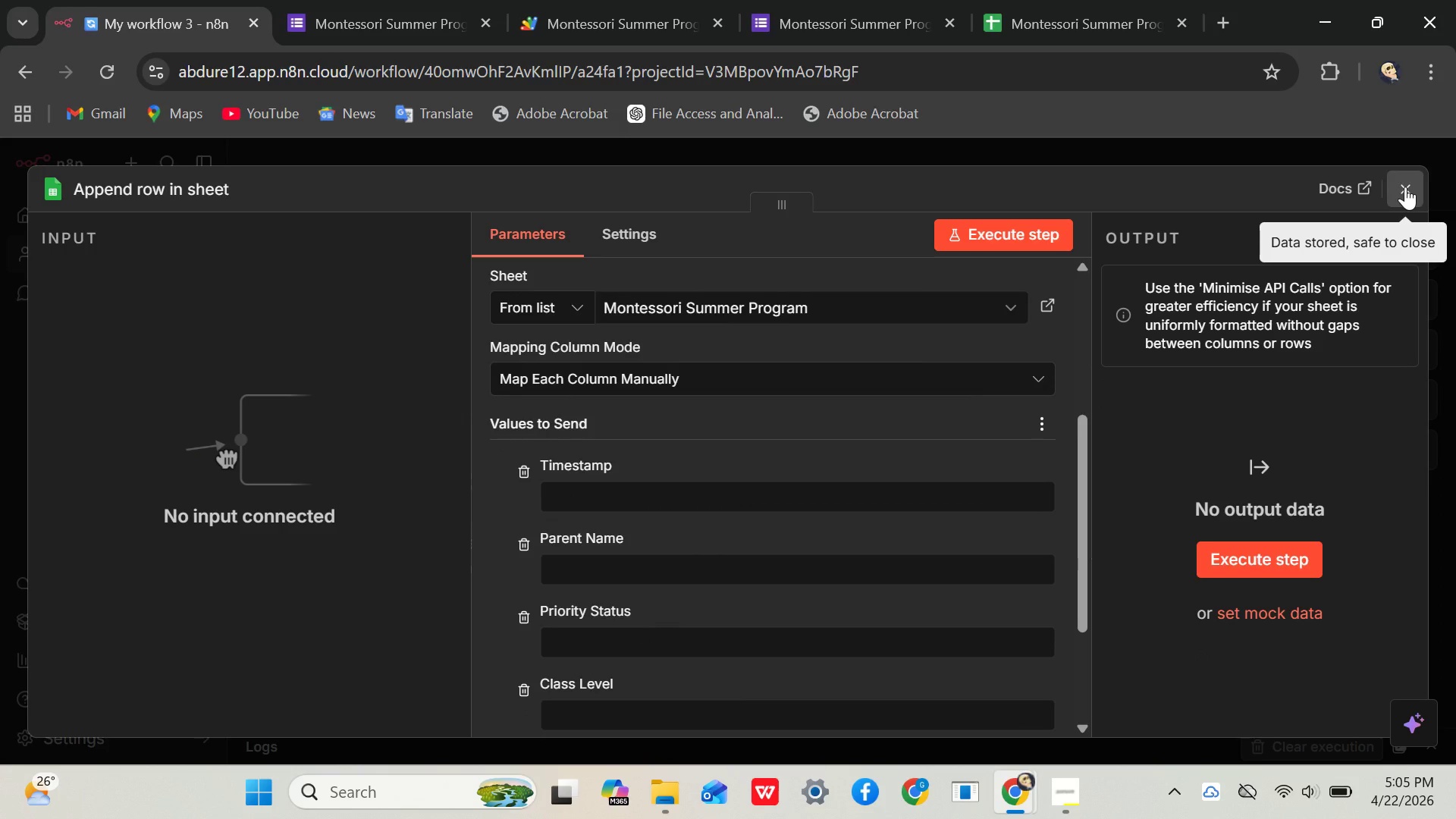 
left_click([1405, 187])
 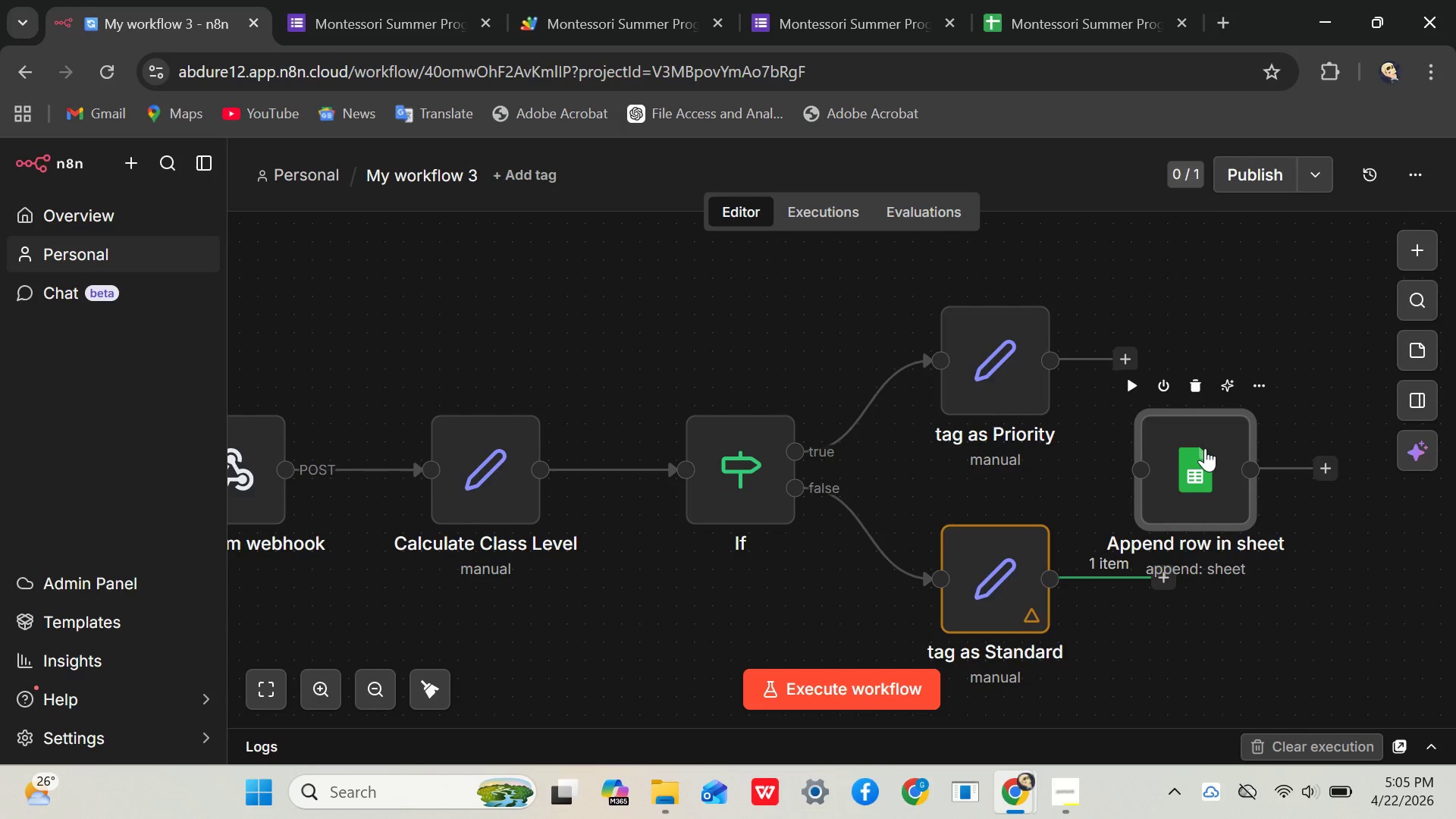 
left_click_drag(start_coordinate=[1205, 451], to_coordinate=[1310, 425])
 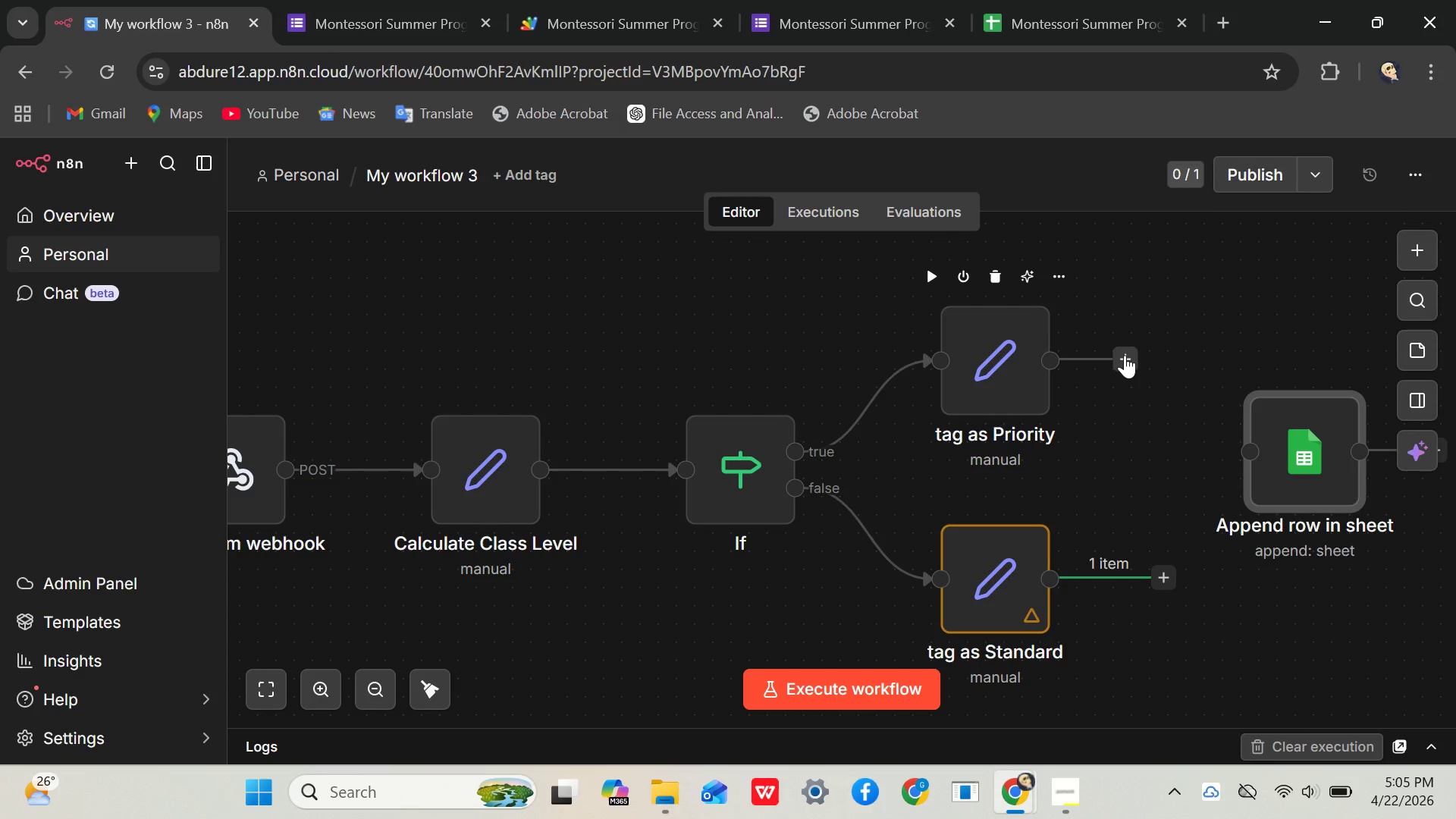 
left_click_drag(start_coordinate=[1125, 355], to_coordinate=[1233, 454])
 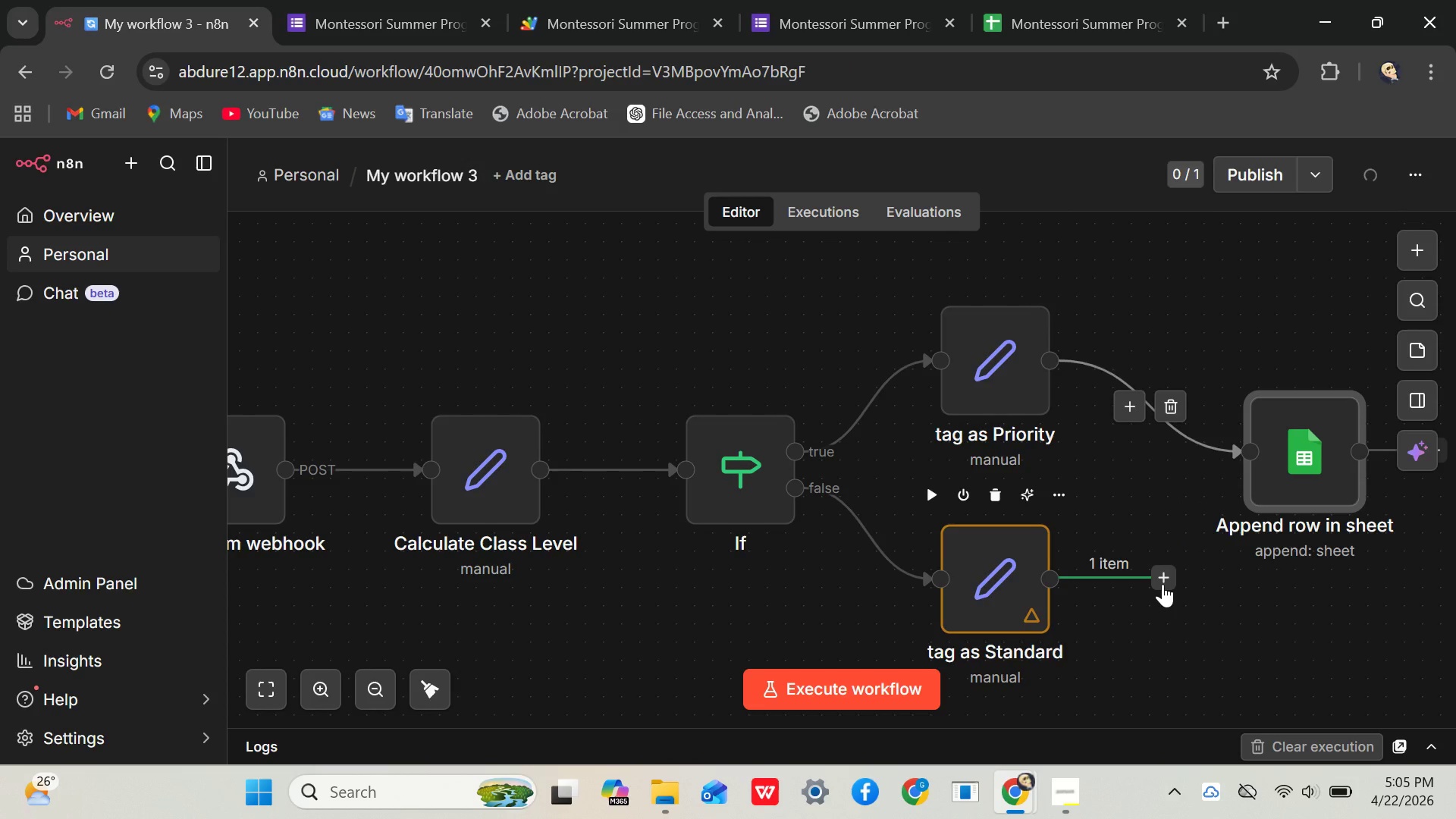 
left_click_drag(start_coordinate=[1163, 584], to_coordinate=[1231, 463])
 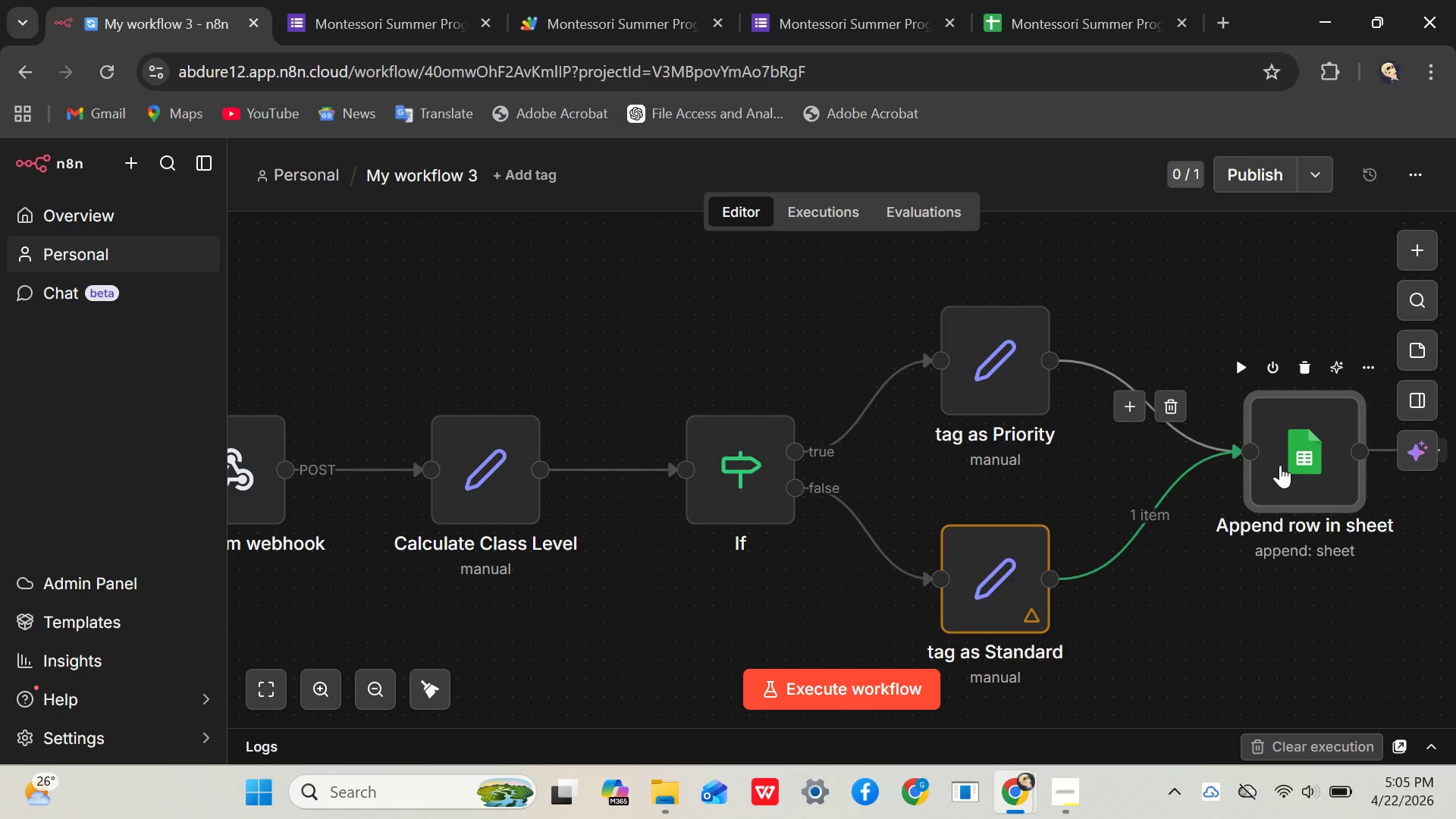 
double_click([1280, 465])
 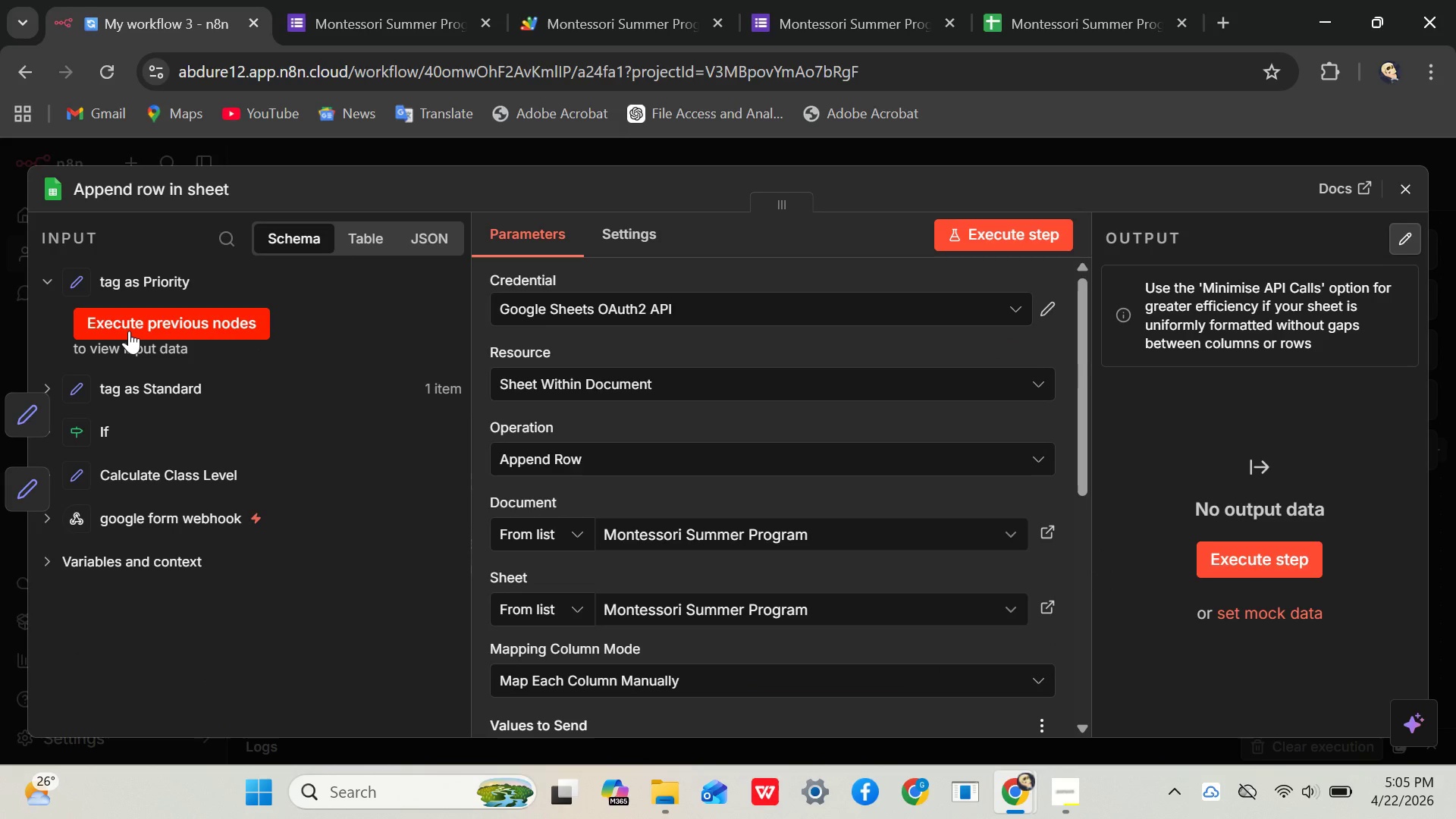 
left_click([129, 331])
 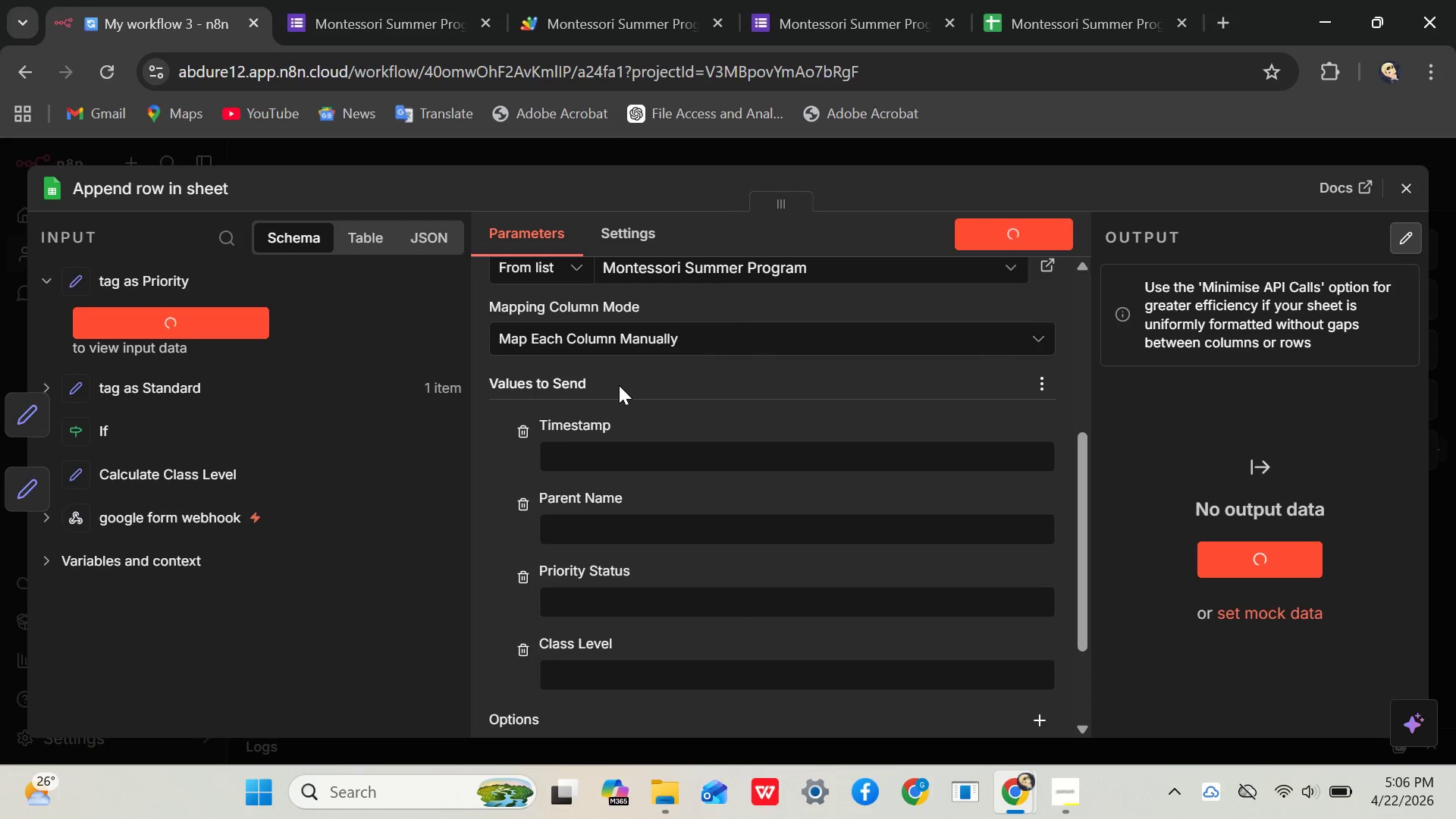 
wait(21.45)
 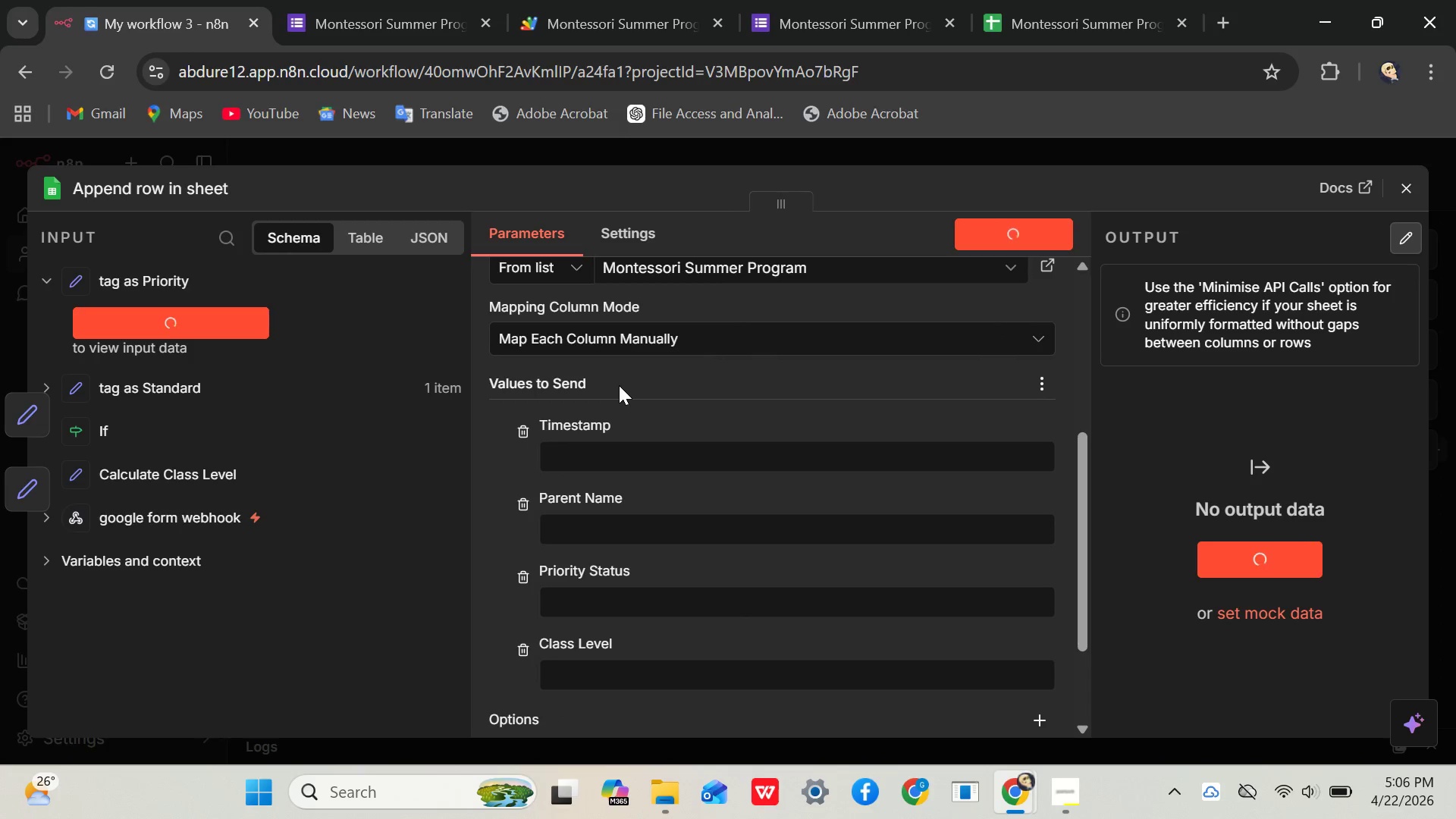 
left_click([1080, 773])